 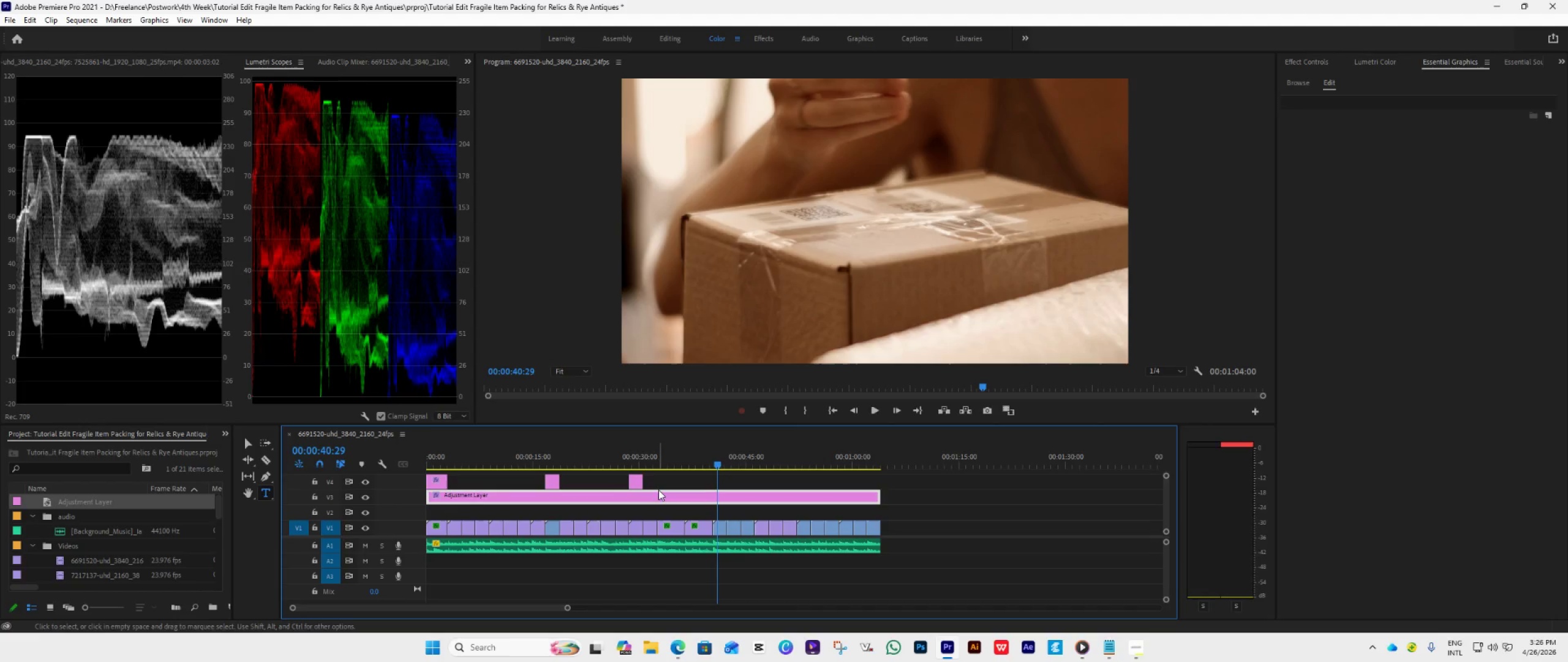 
hold_key(key=AltLeft, duration=1.91)
 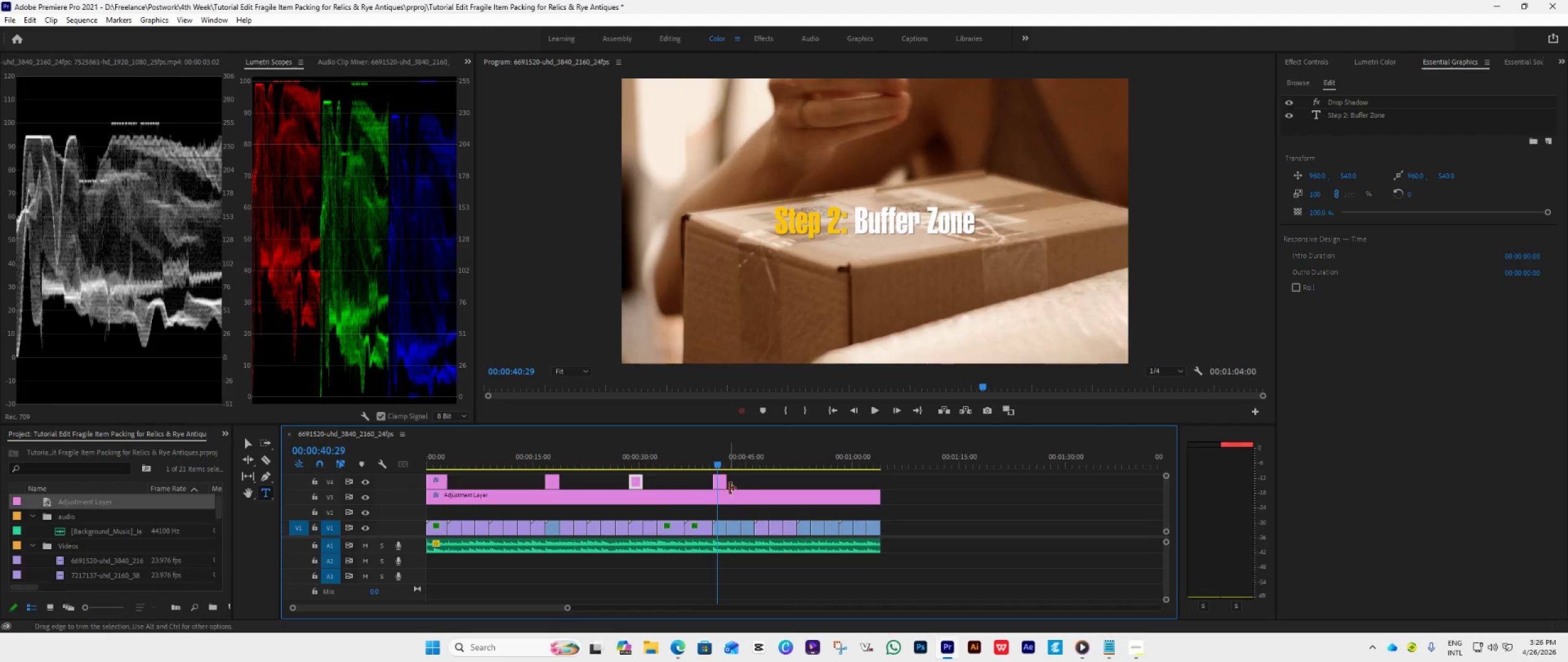 
hold_key(key=AltLeft, duration=0.73)
scroll: coordinate [726, 502], scroll_direction: up, amount: 7.0
 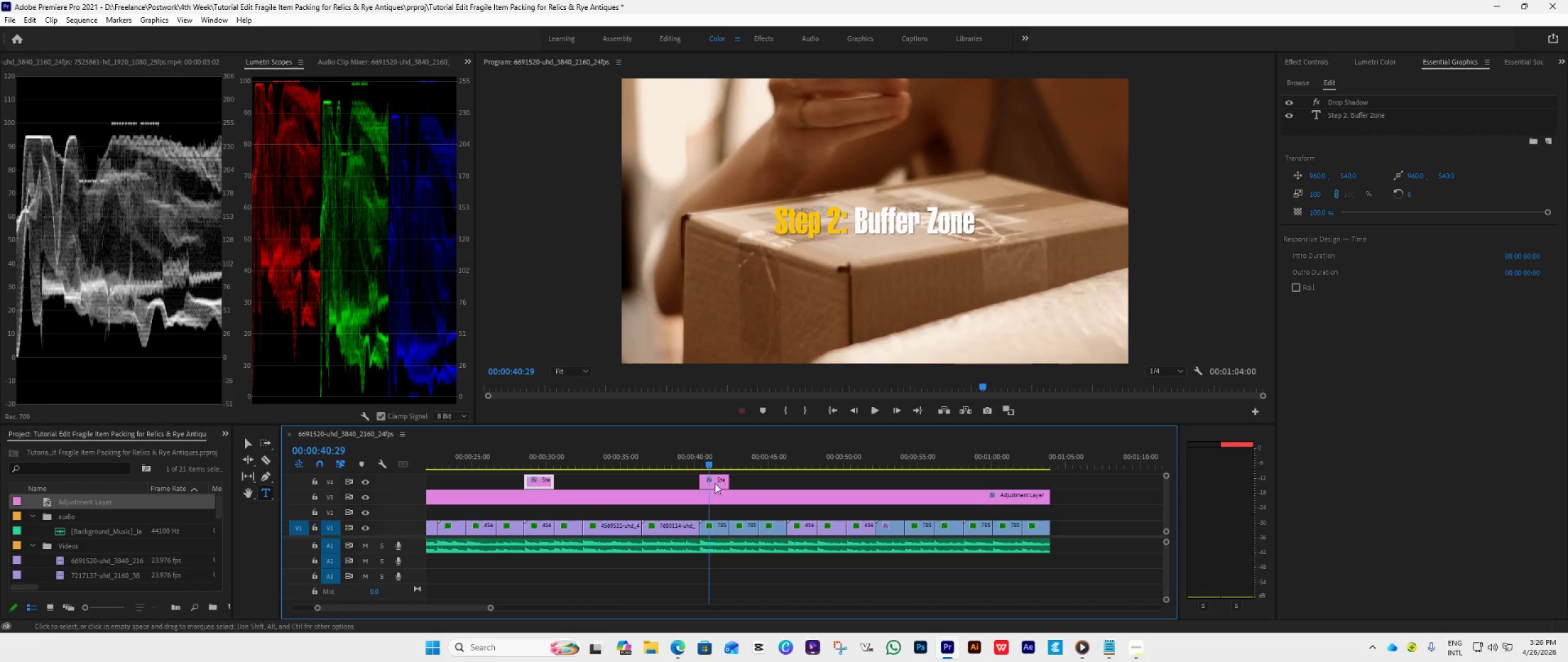 
left_click([713, 484])
 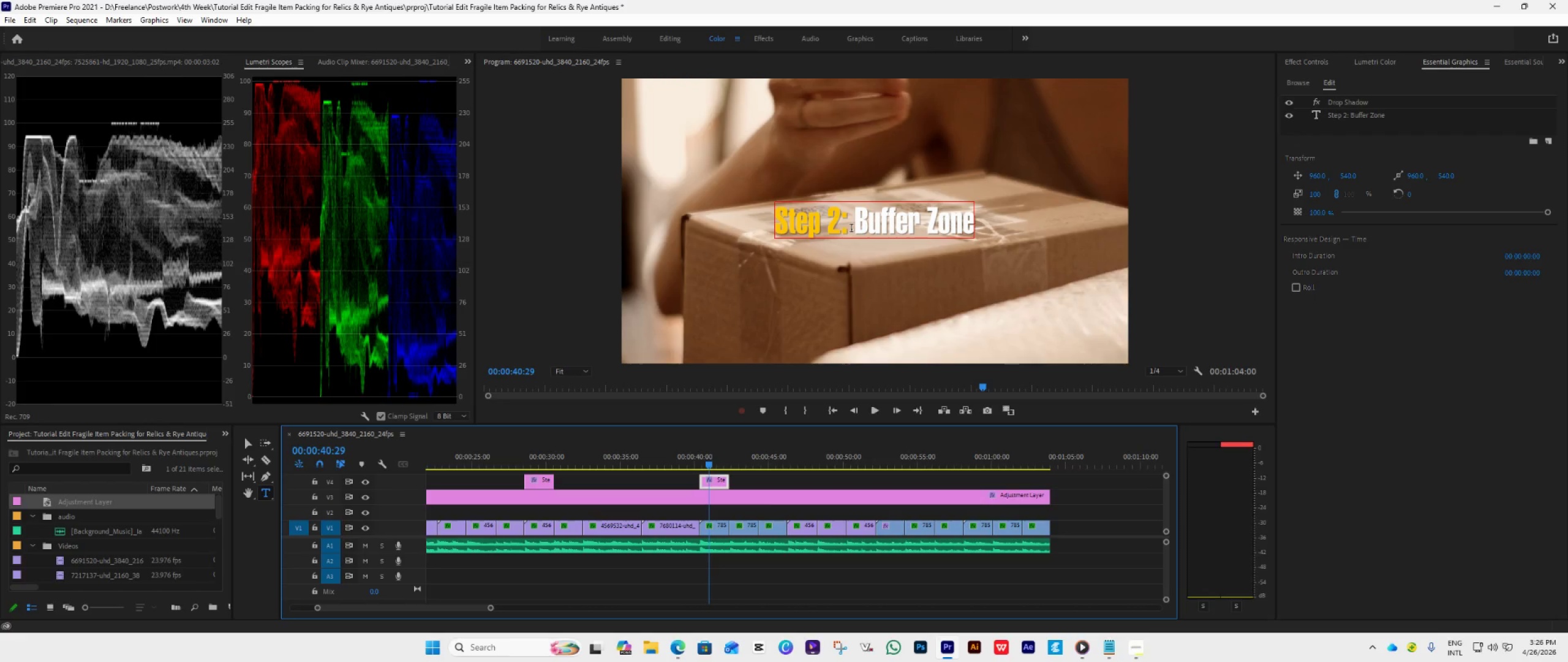 
double_click([851, 229])
 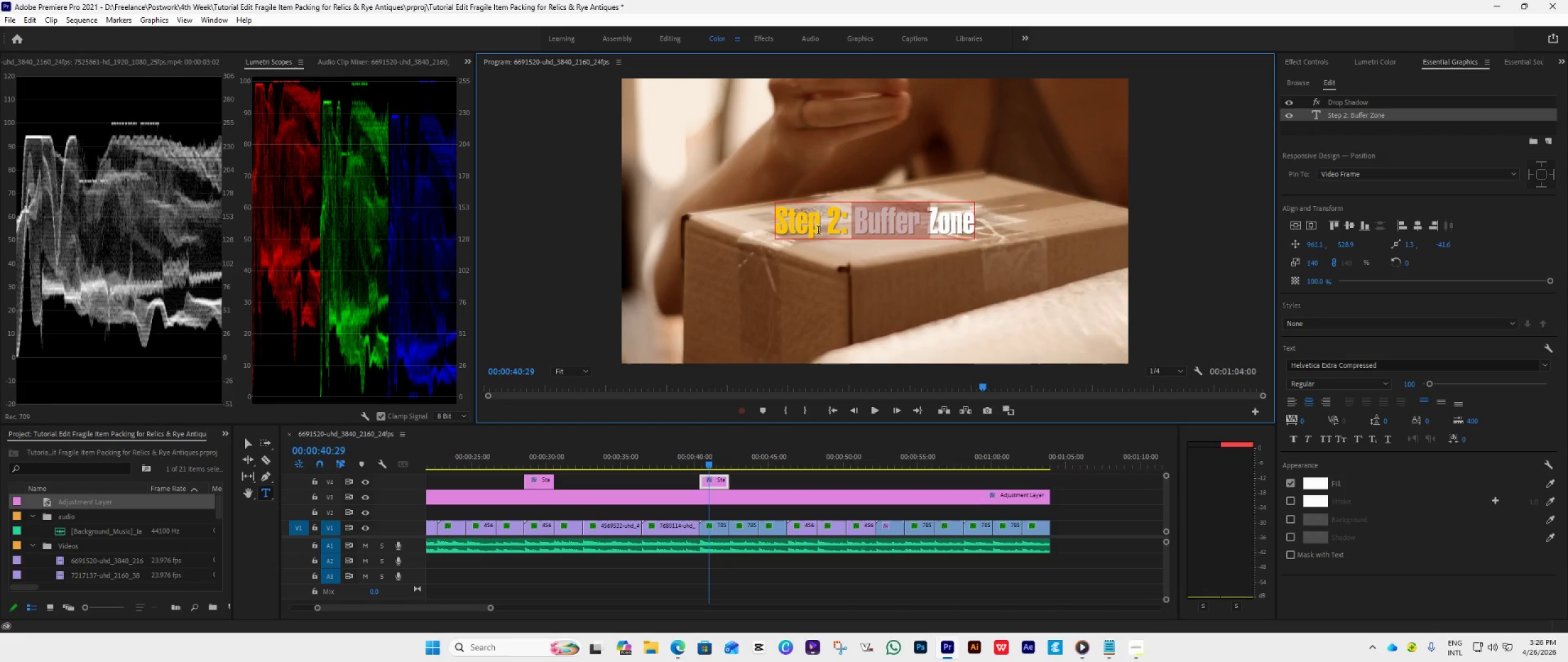 
key(Control+A)
 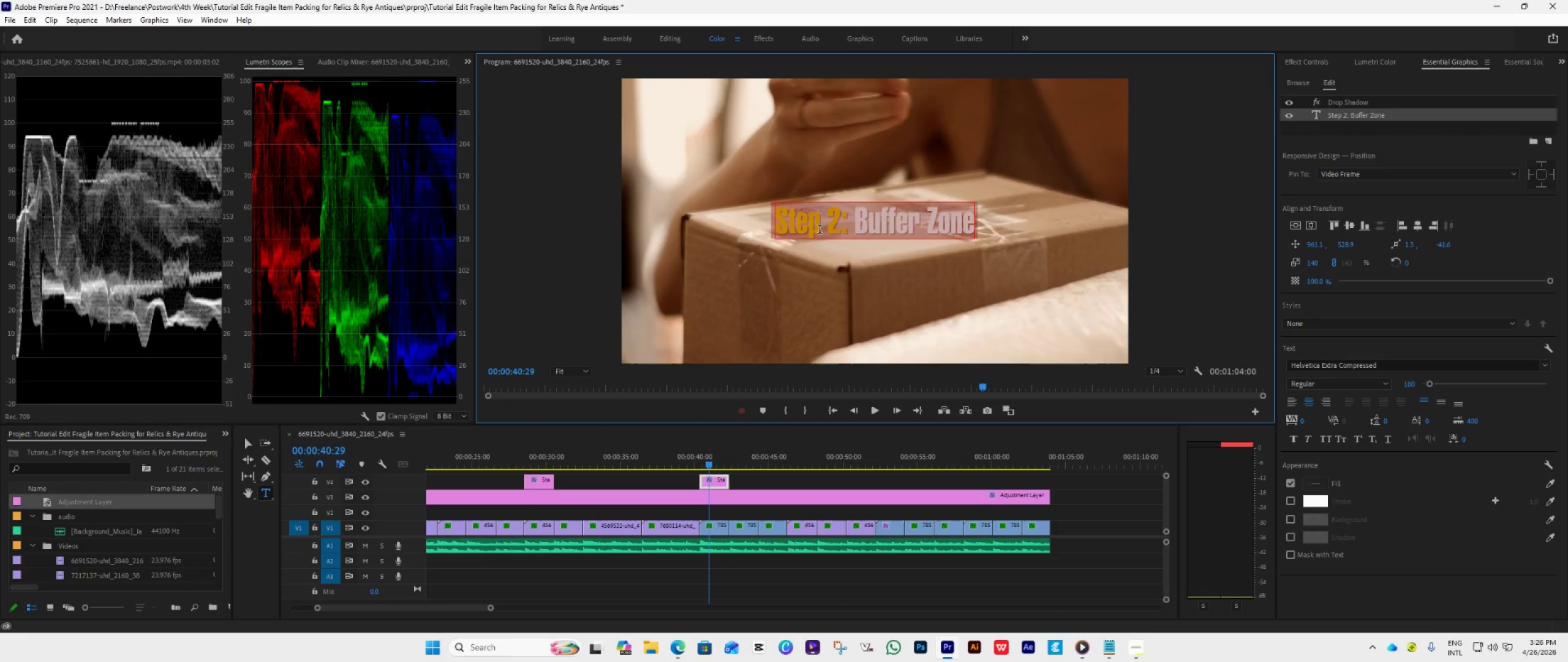 
key(Control+V)
 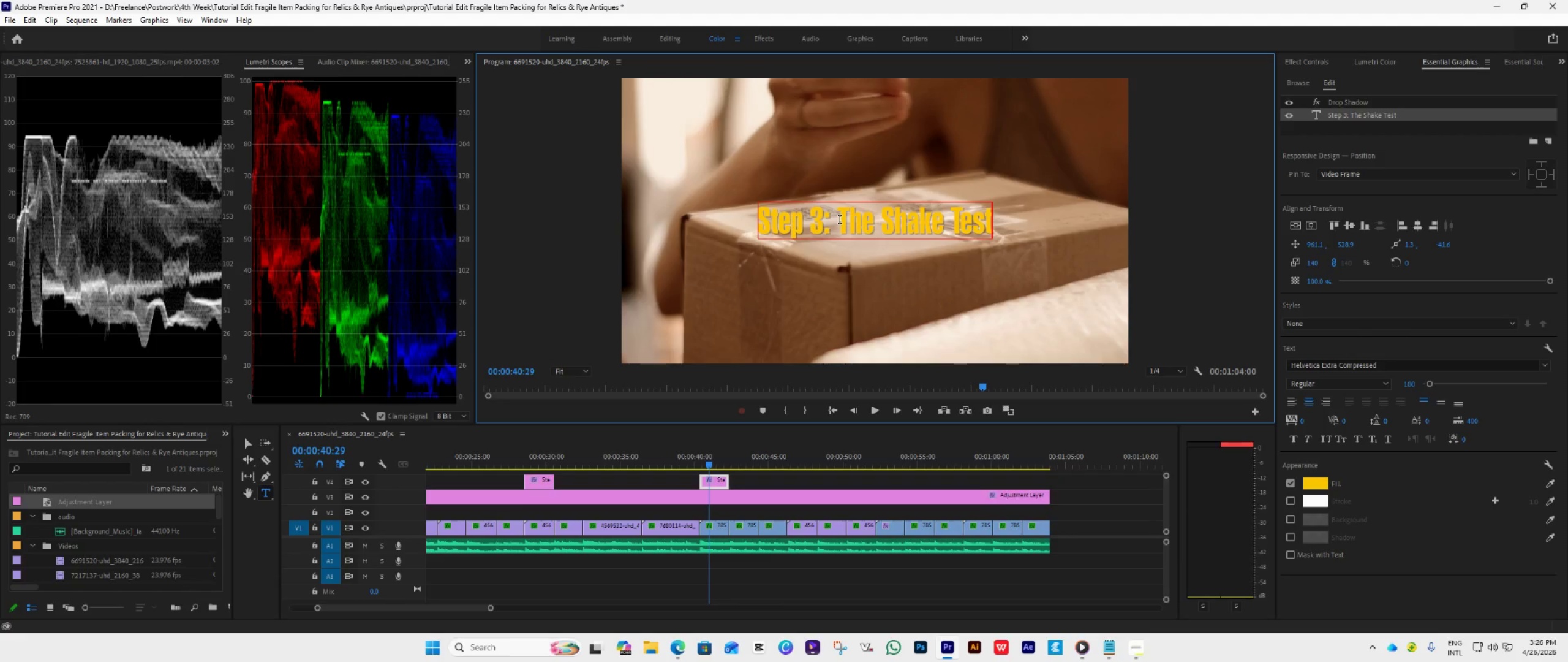 
left_click_drag(start_coordinate=[839, 221], to_coordinate=[993, 232])
 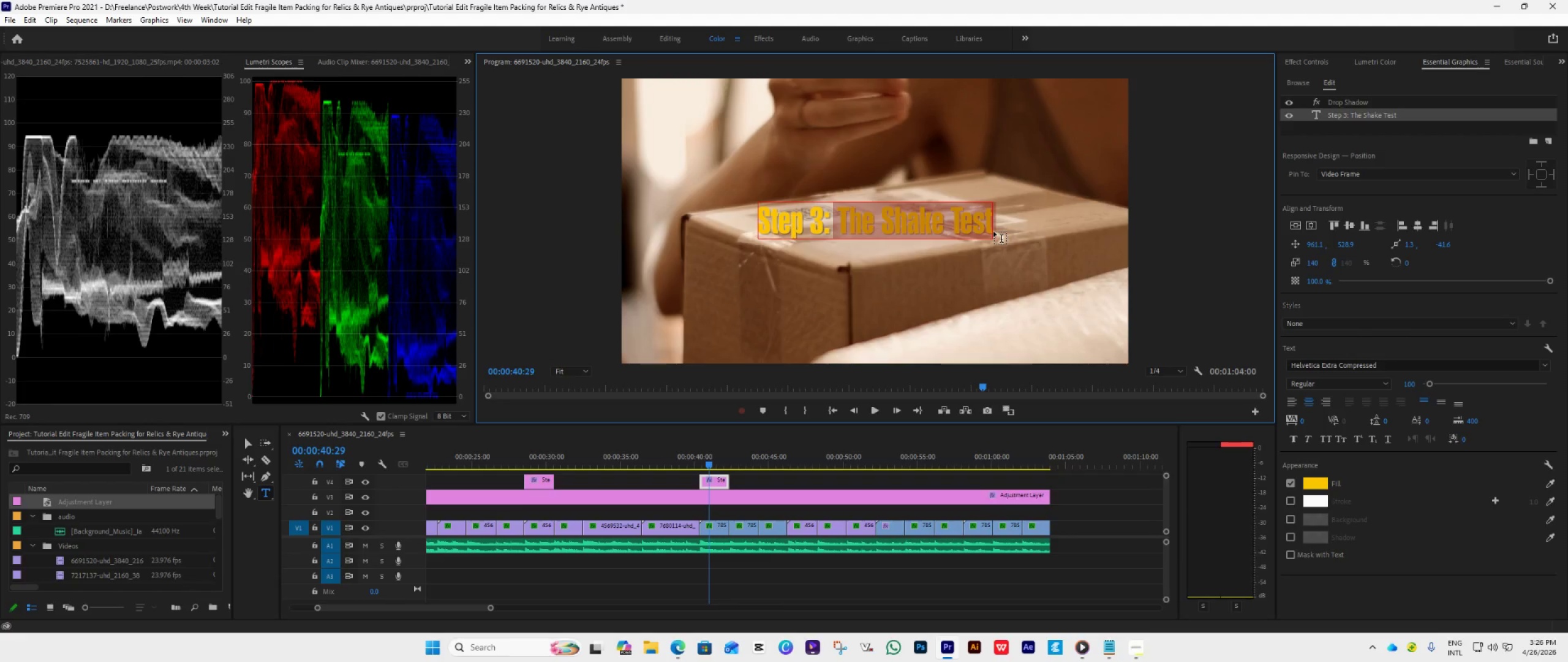 
wait(7.06)
 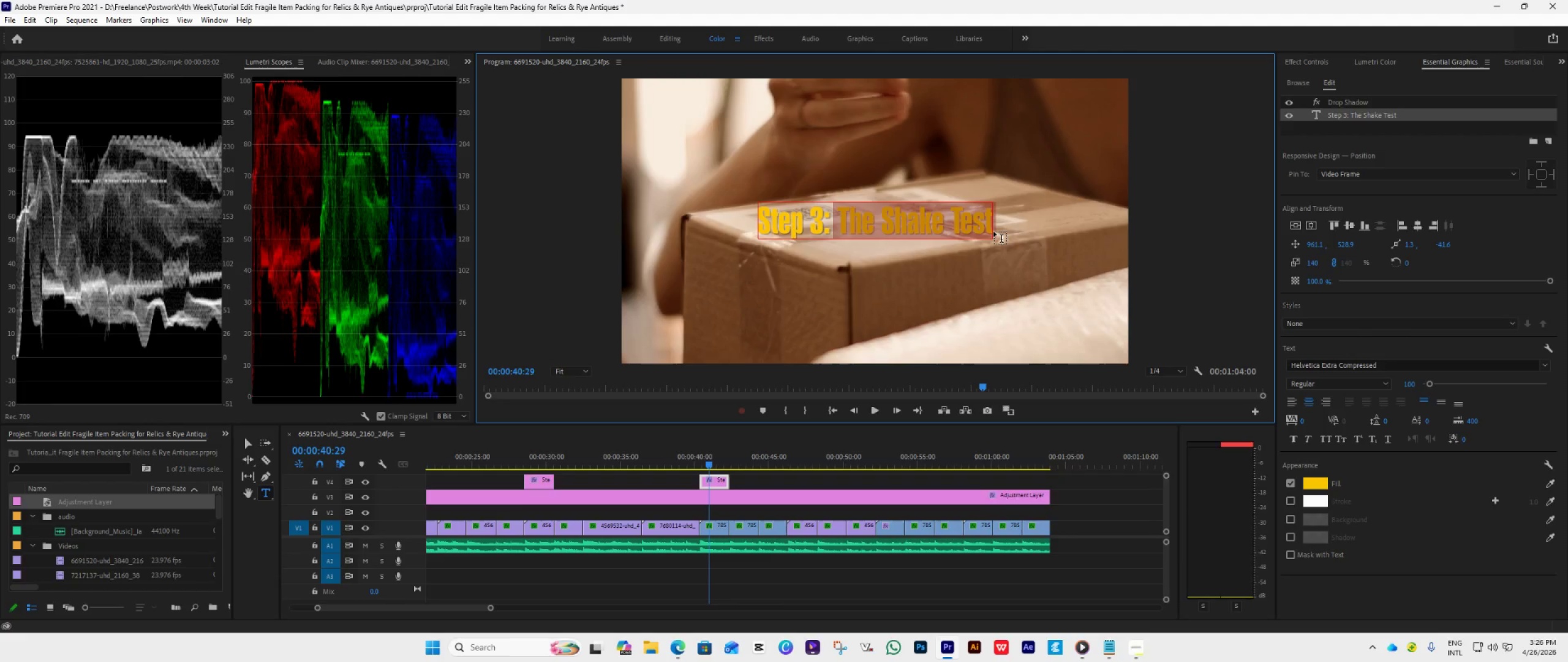 
type(Close And )
key(Backspace)
key(Backspace)
key(Backspace)
key(Backspace)
key(Backspace)
type( )
 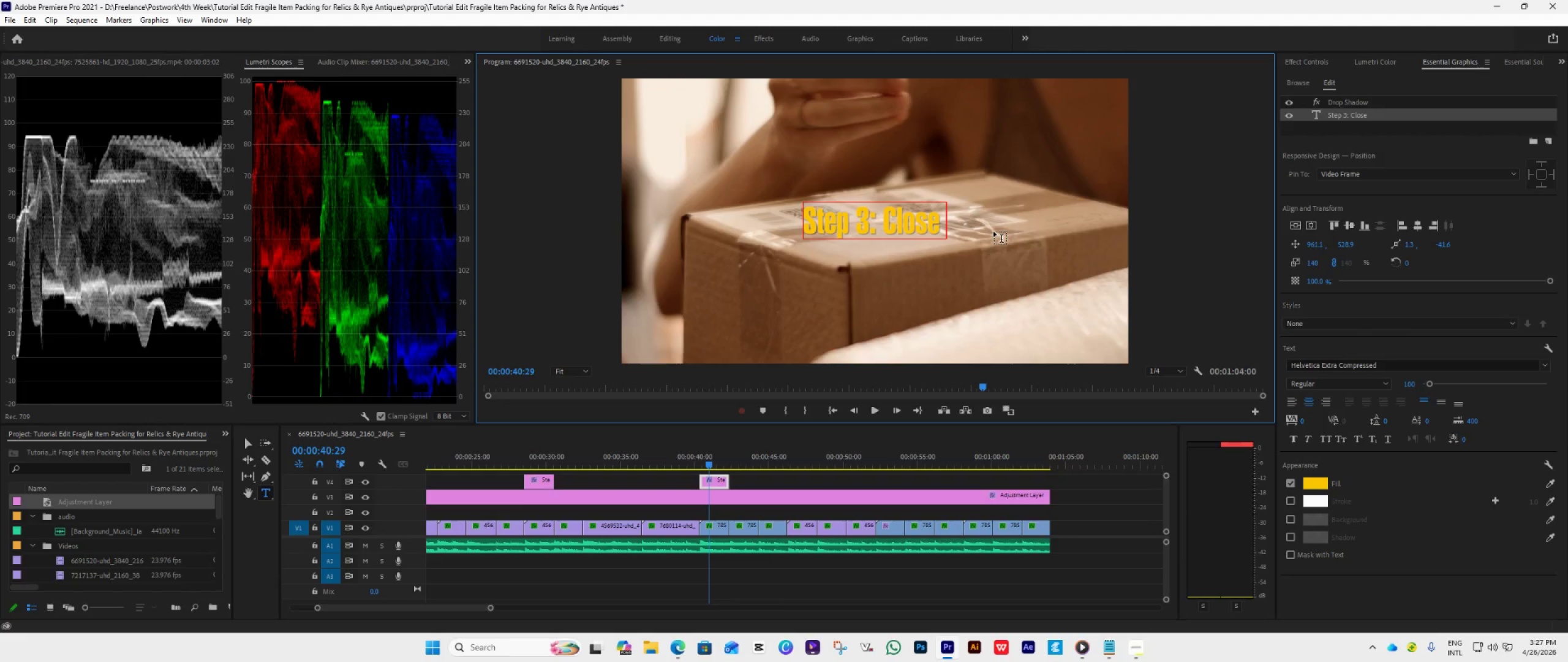 
wait(10.64)
 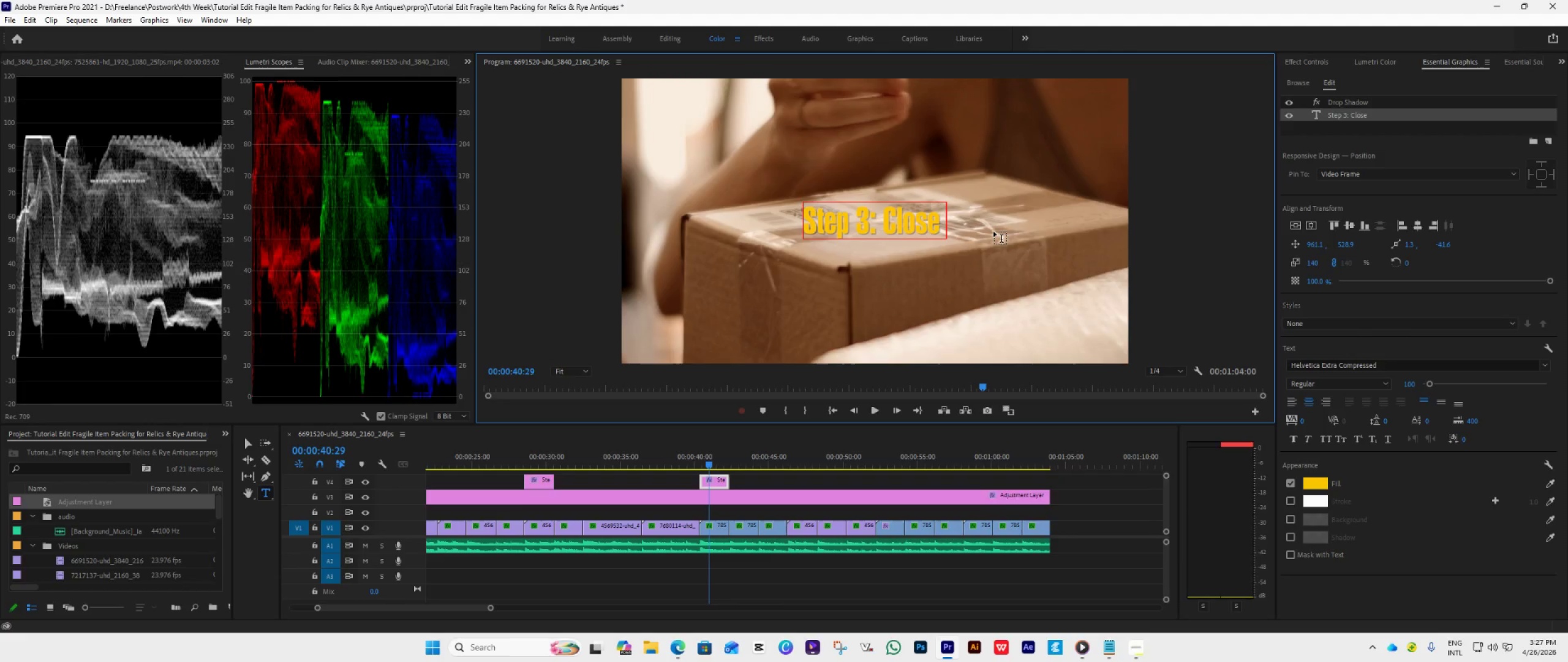 
key(Backspace)
key(Backspace)
type(ing )
 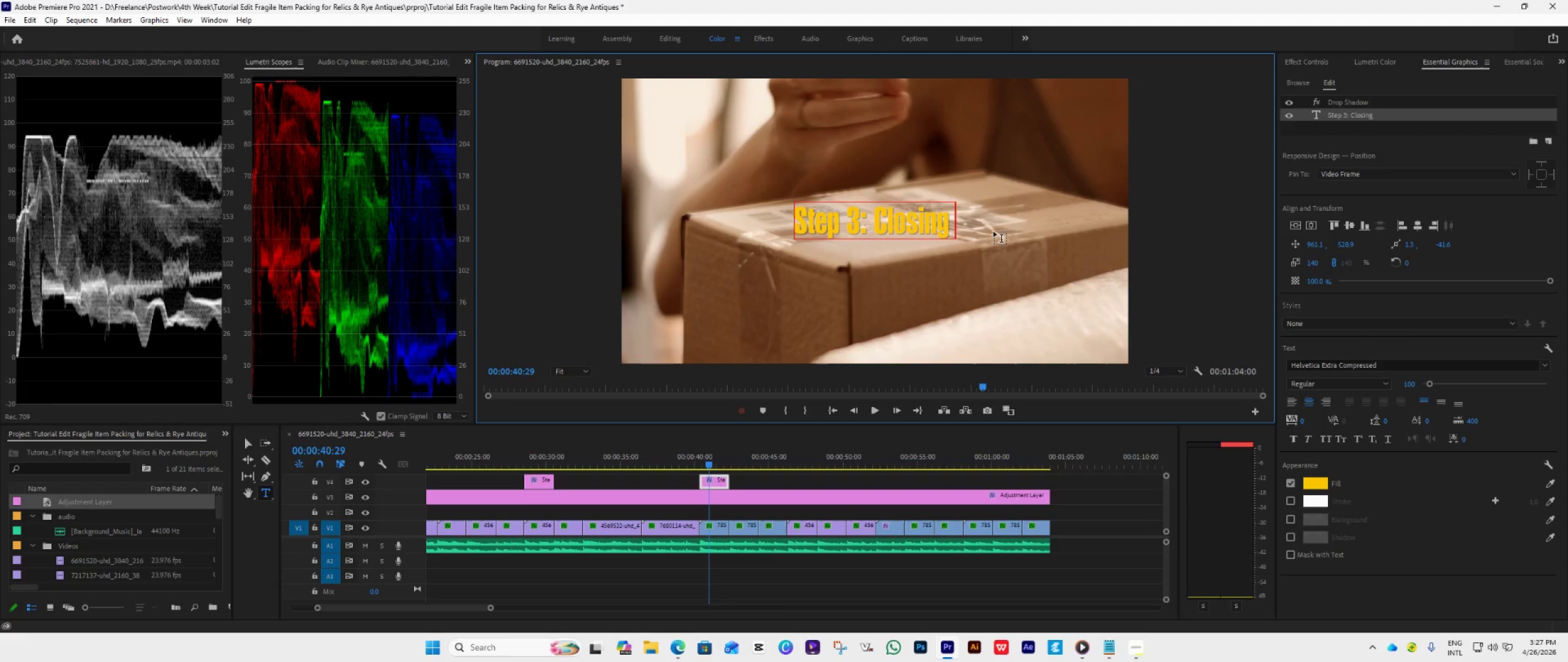 
key(Backspace)
 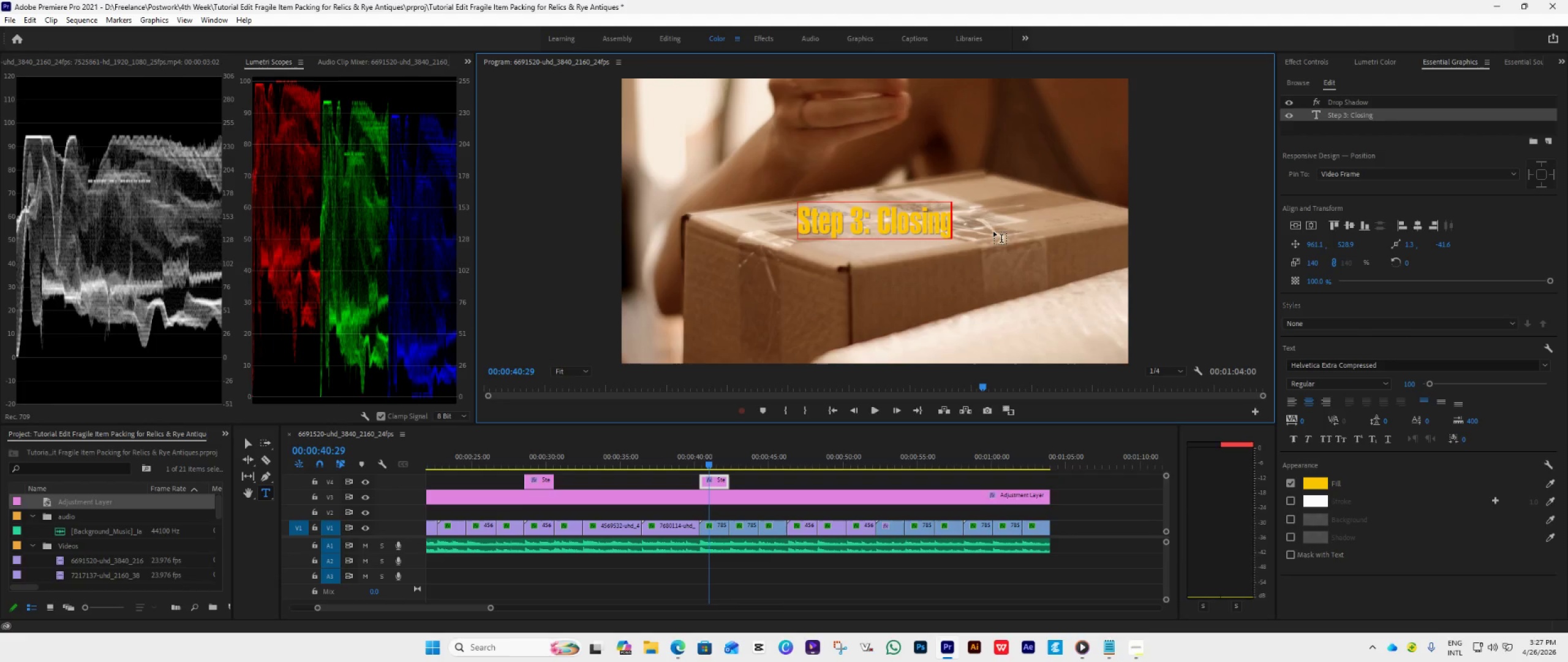 
key(Backspace)
 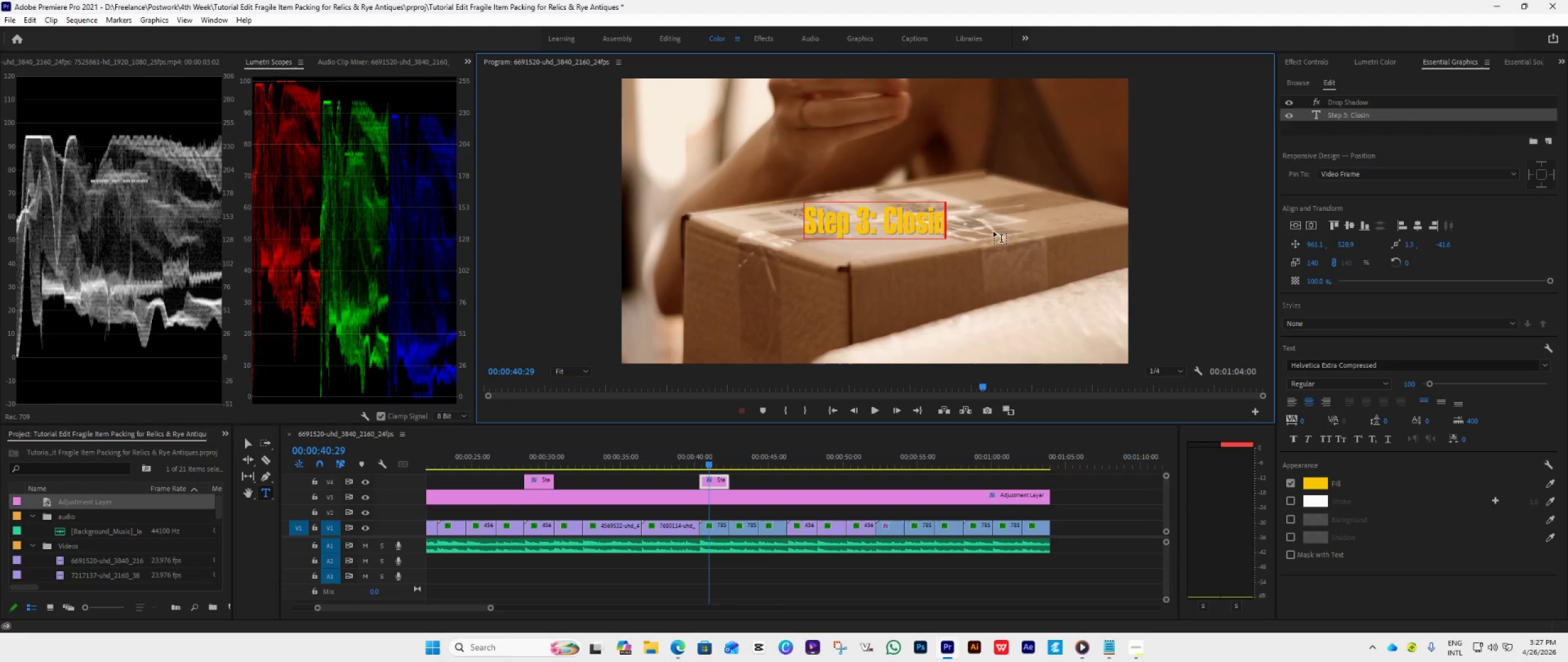 
key(Backspace)
 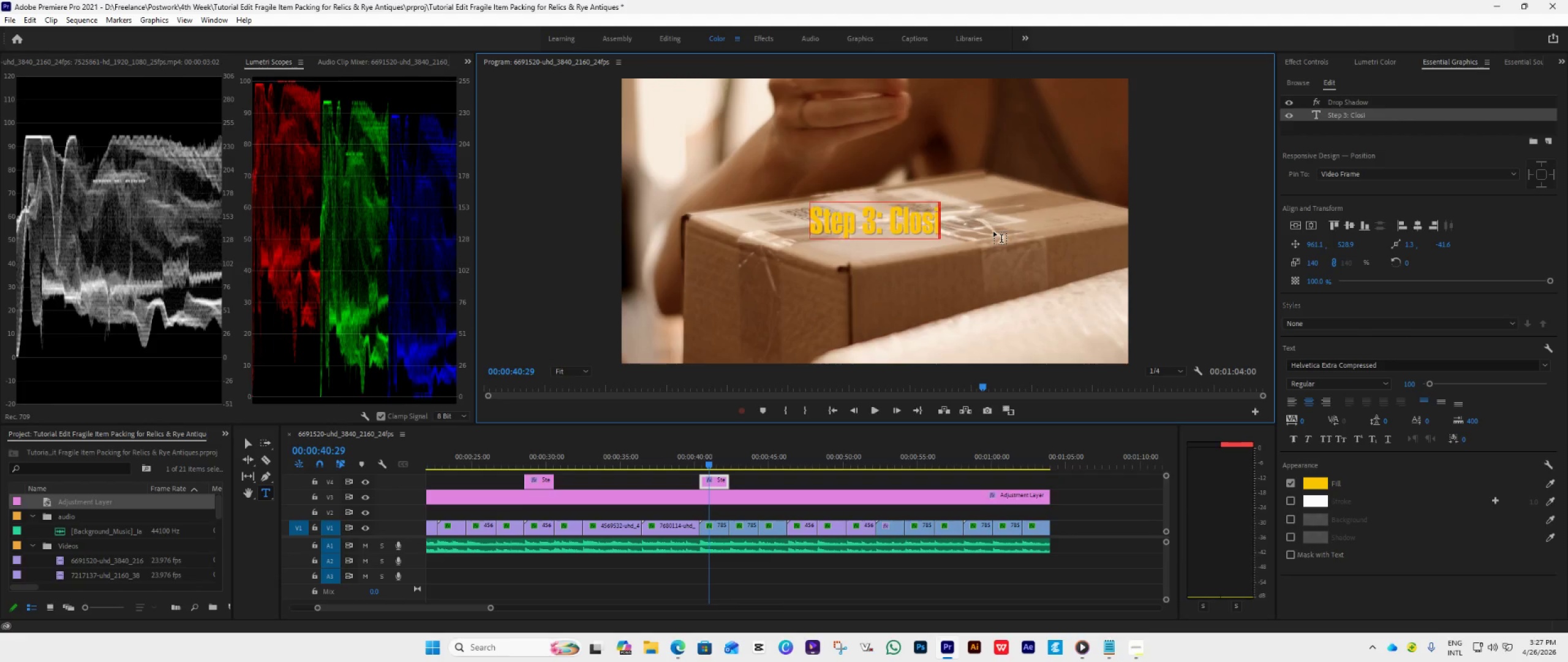 
key(Backspace)
 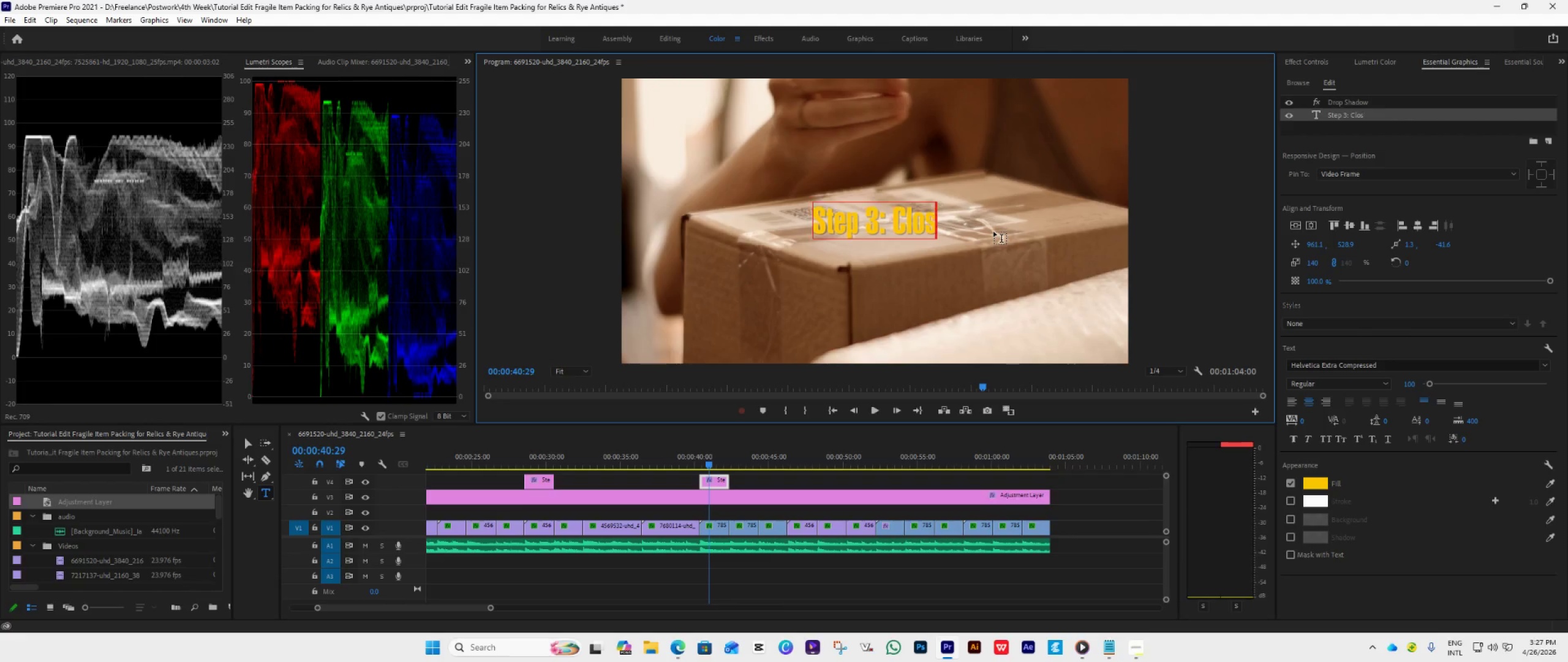 
key(Backspace)
 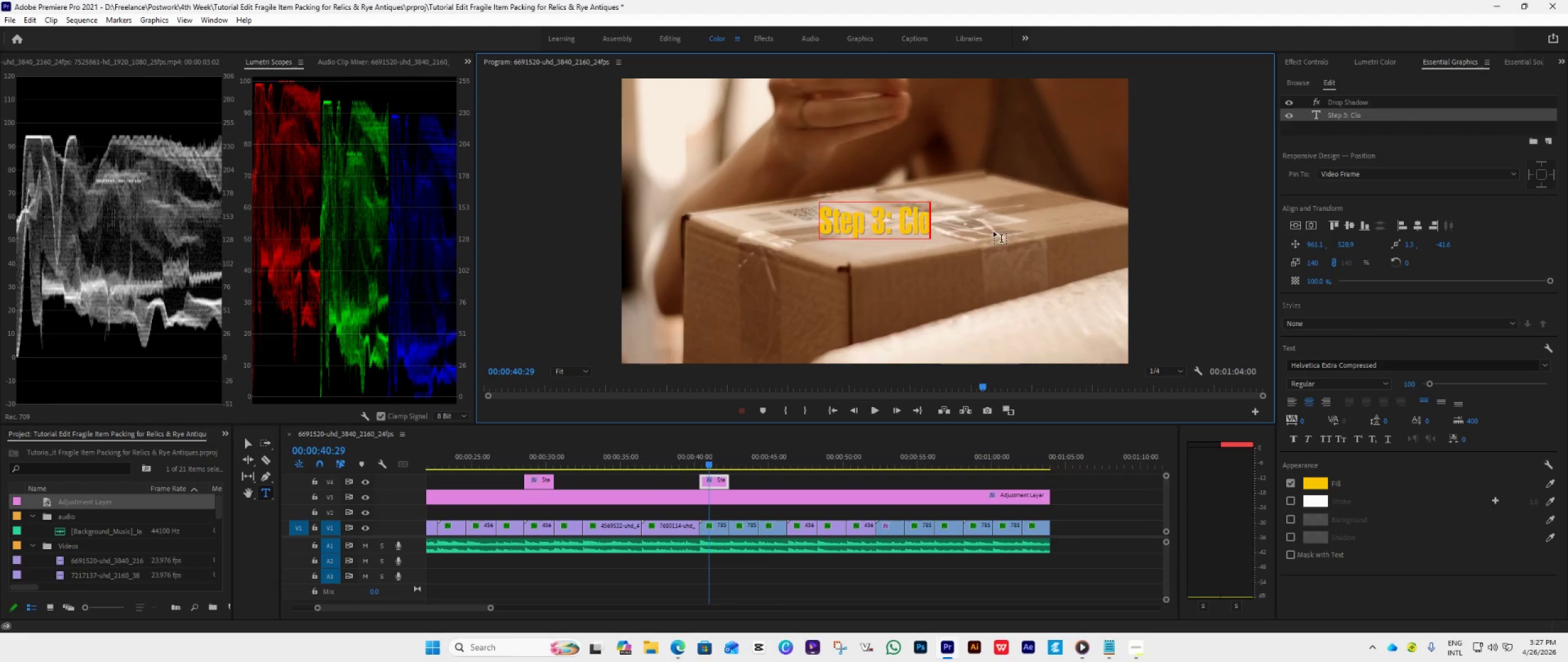 
key(Backspace)
 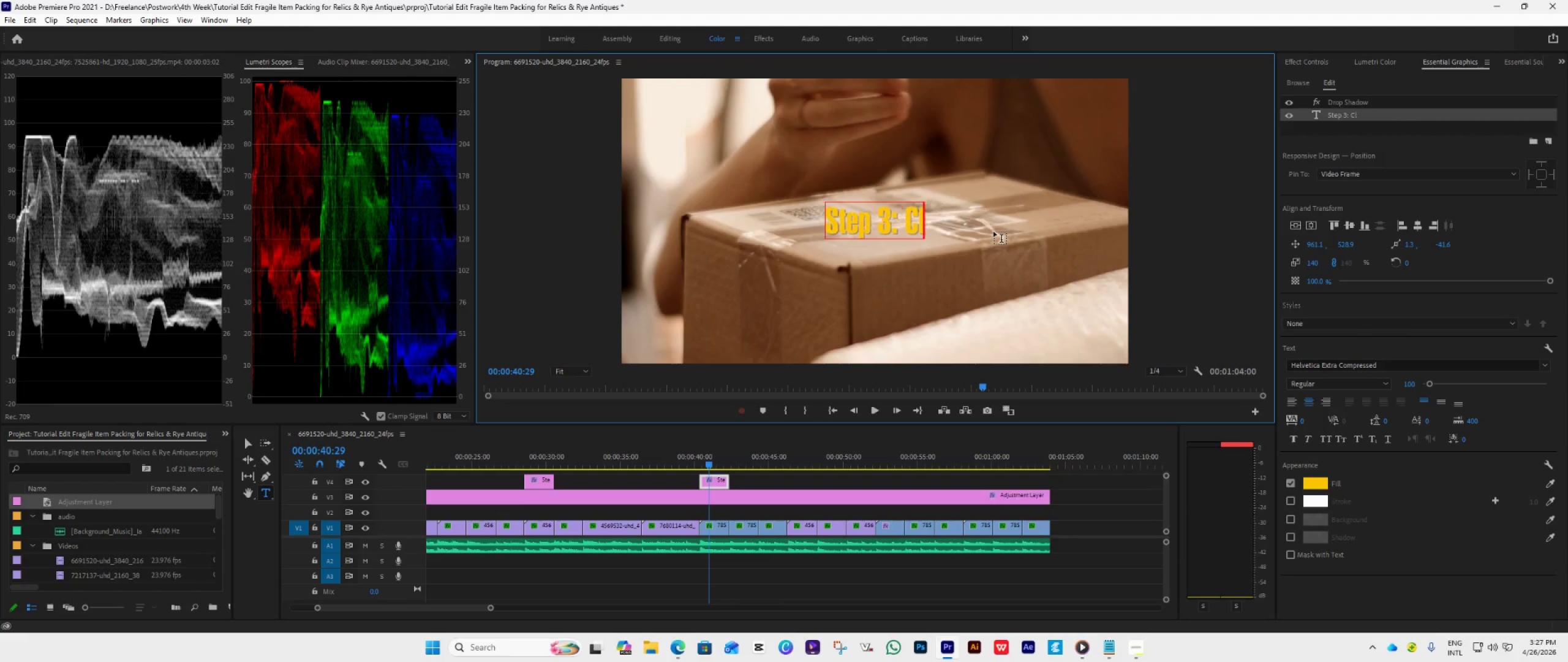 
key(Backspace)
 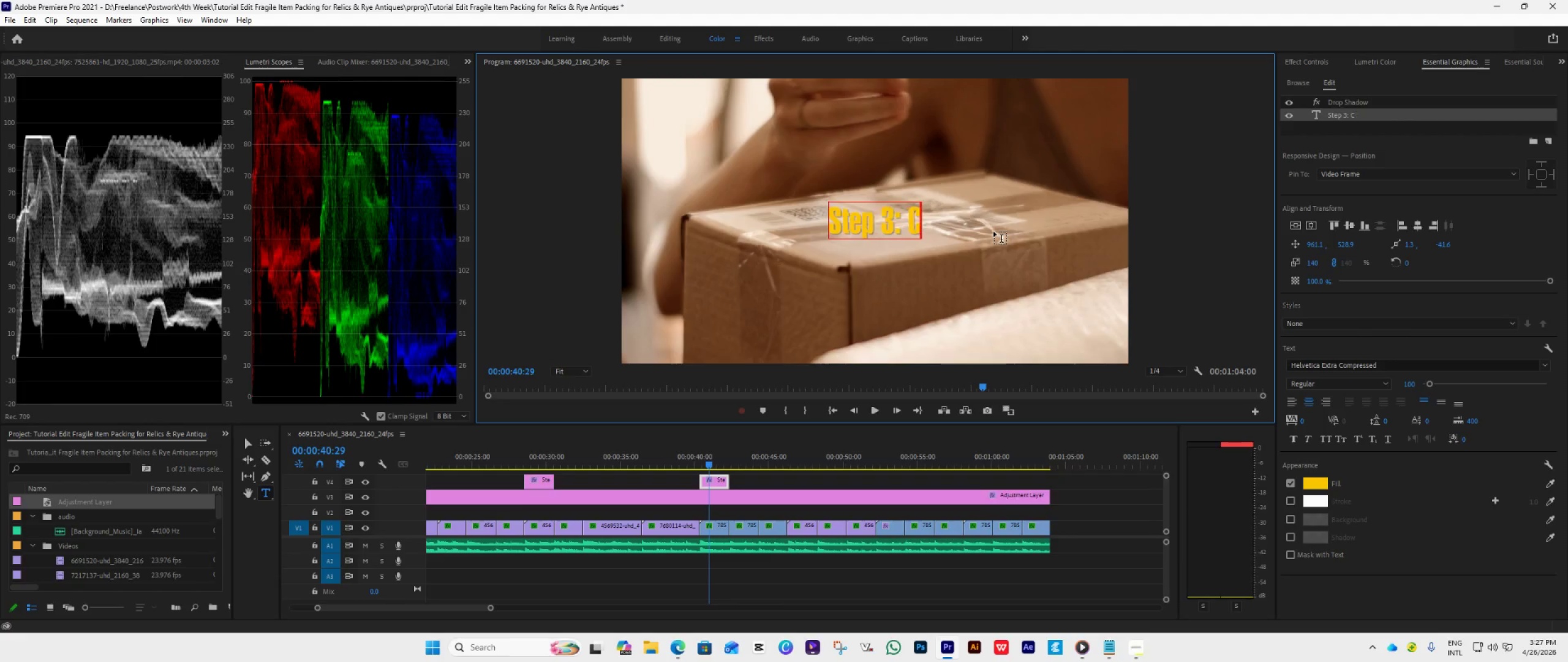 
key(Backspace)
 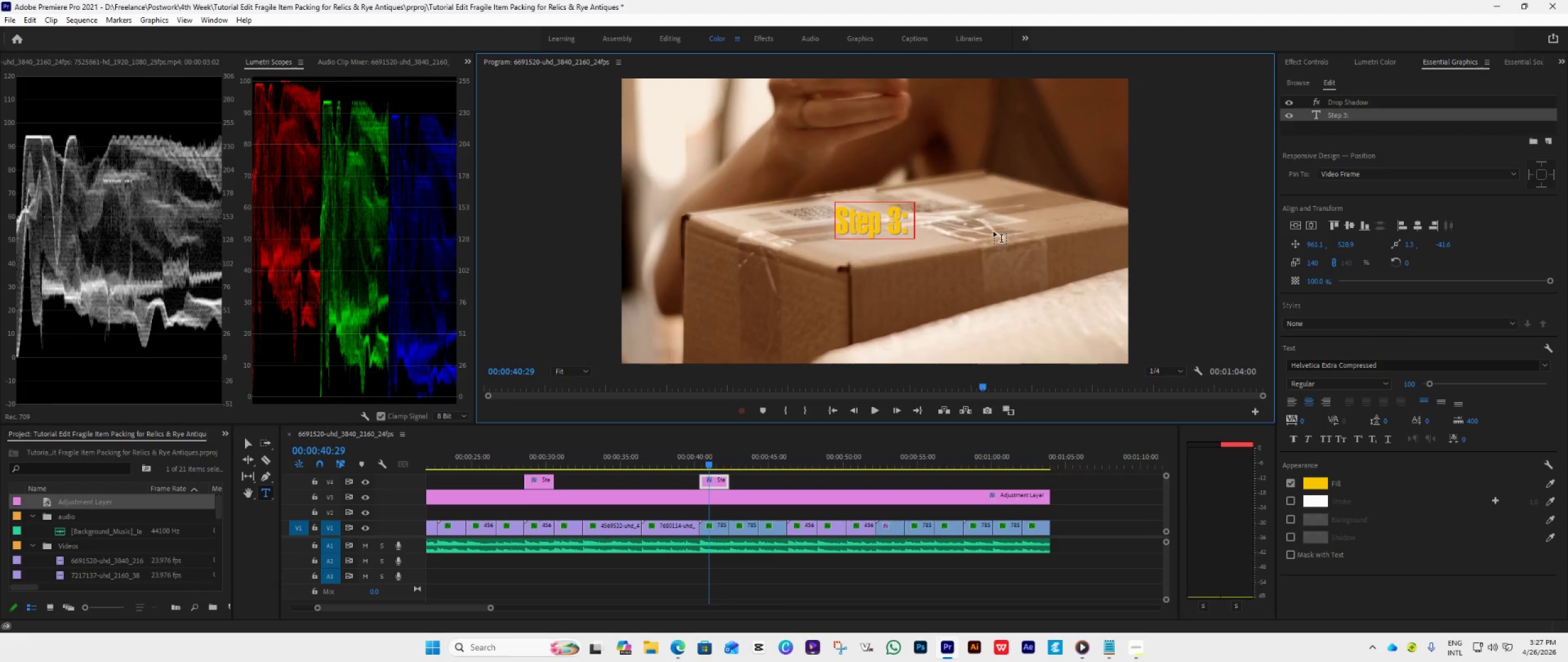 
type(Lava)
 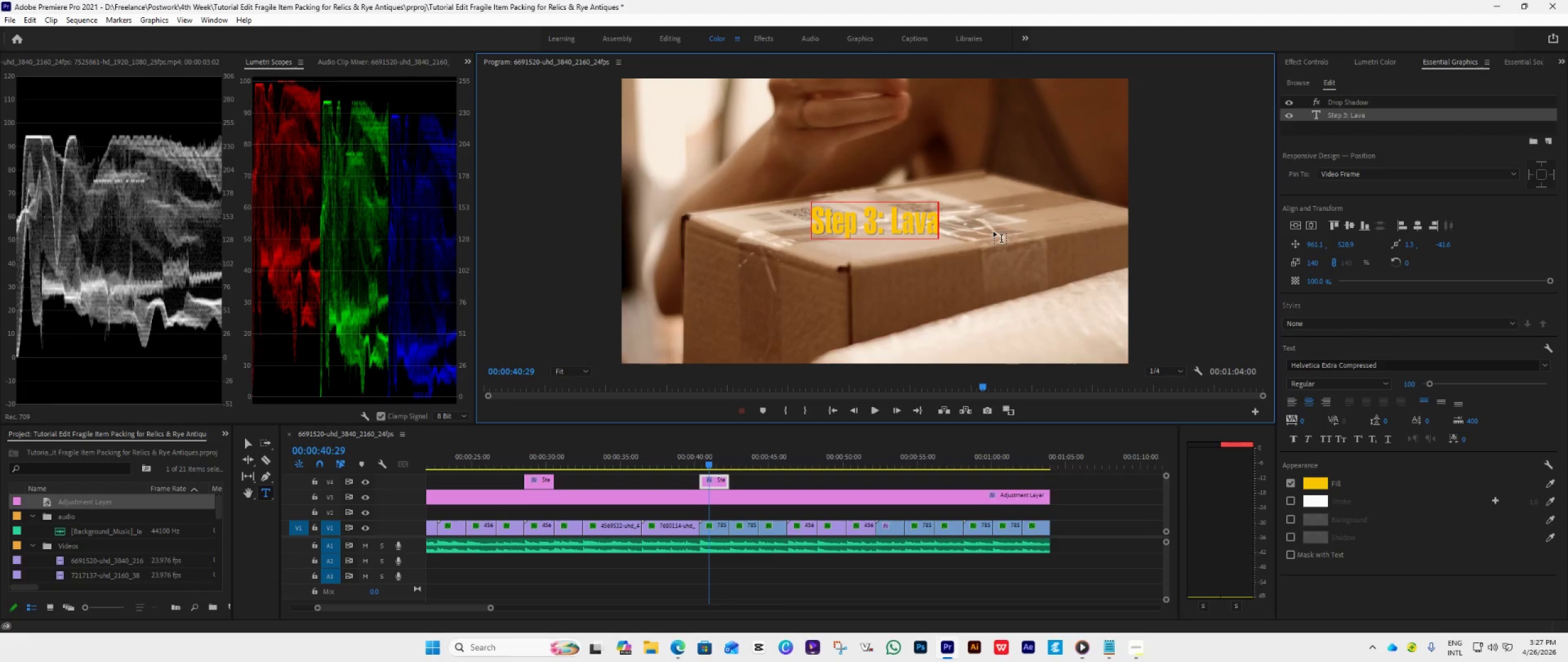 
key(Backspace)
type(eling)
 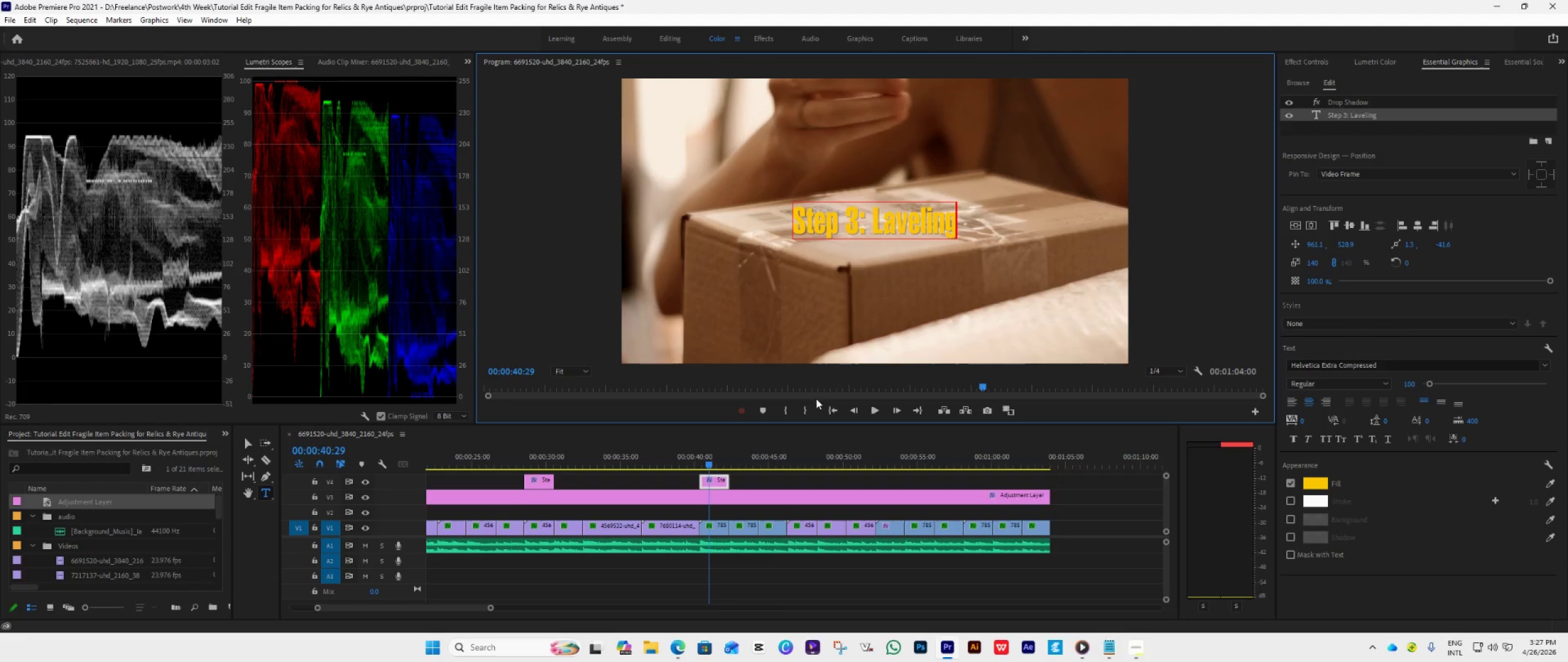 
left_click([753, 577])
 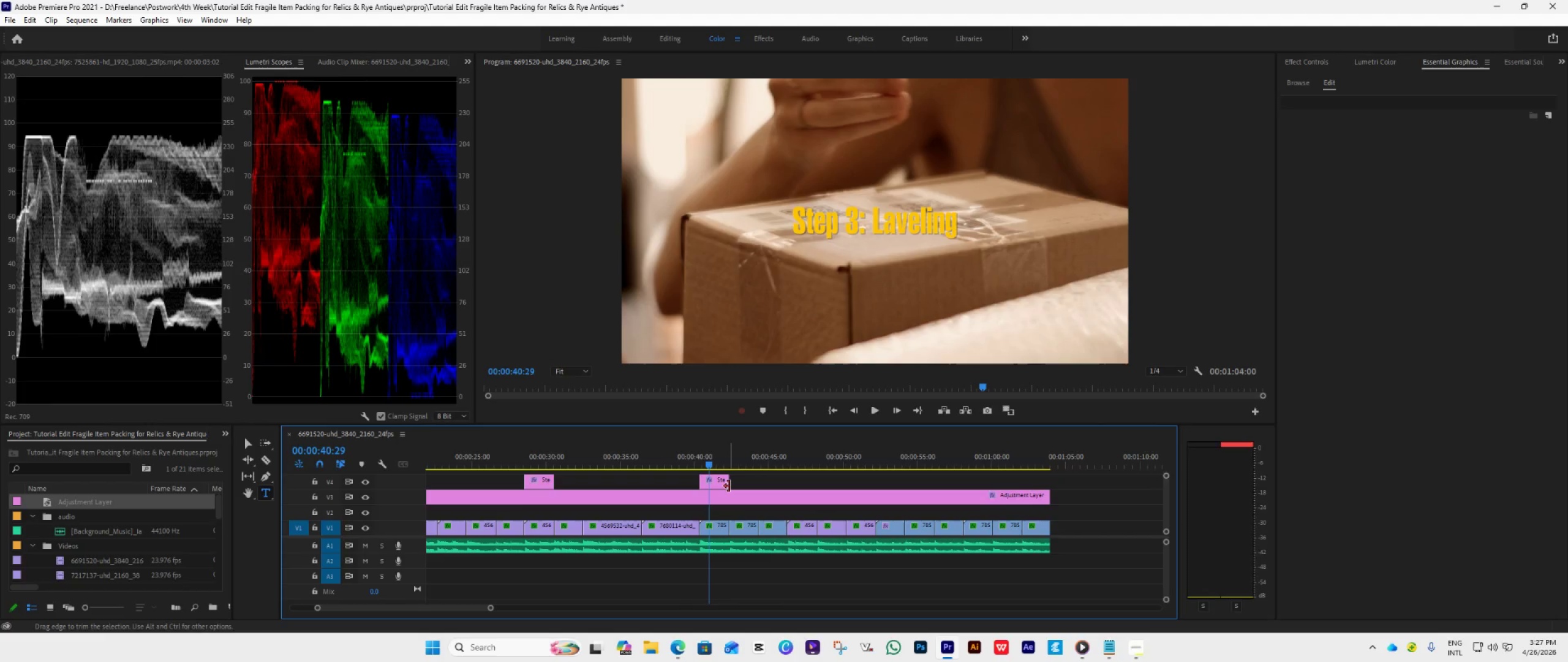 
left_click_drag(start_coordinate=[729, 486], to_coordinate=[731, 500])
 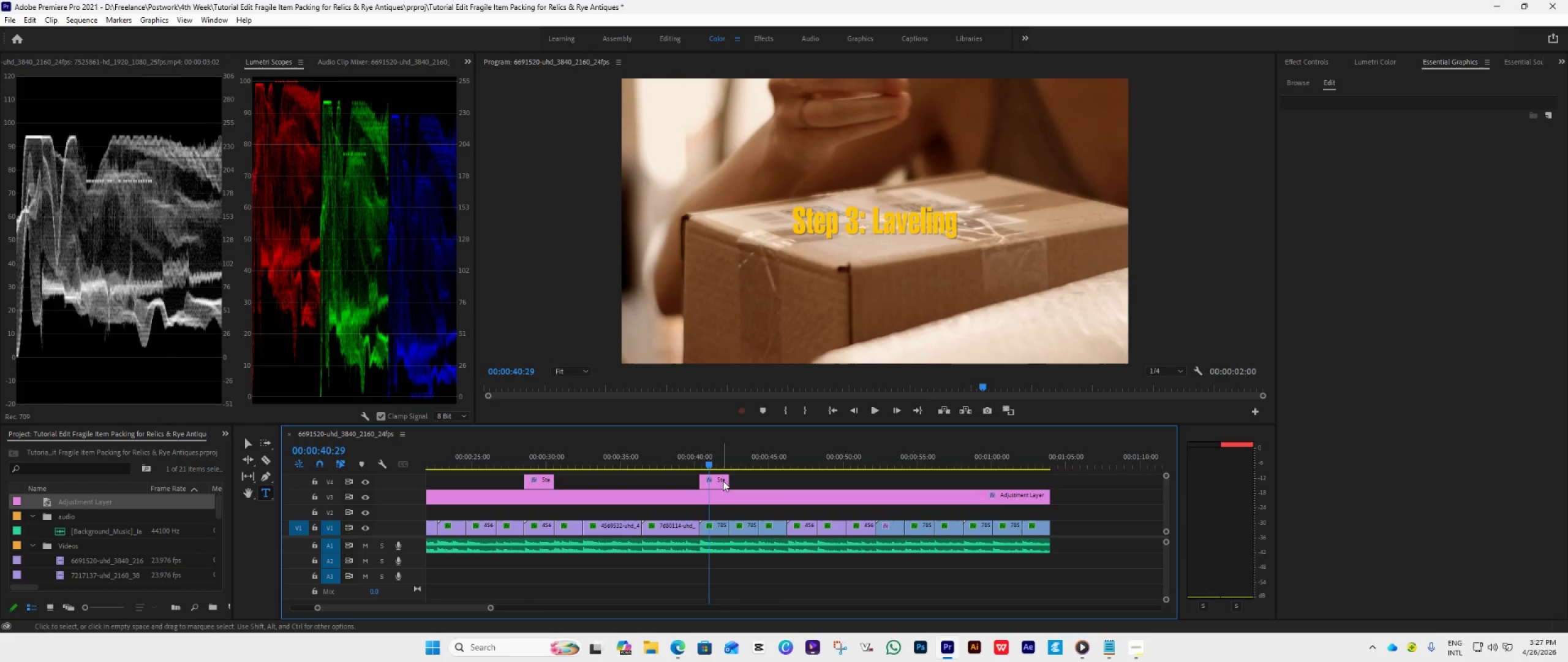 
left_click([723, 481])
 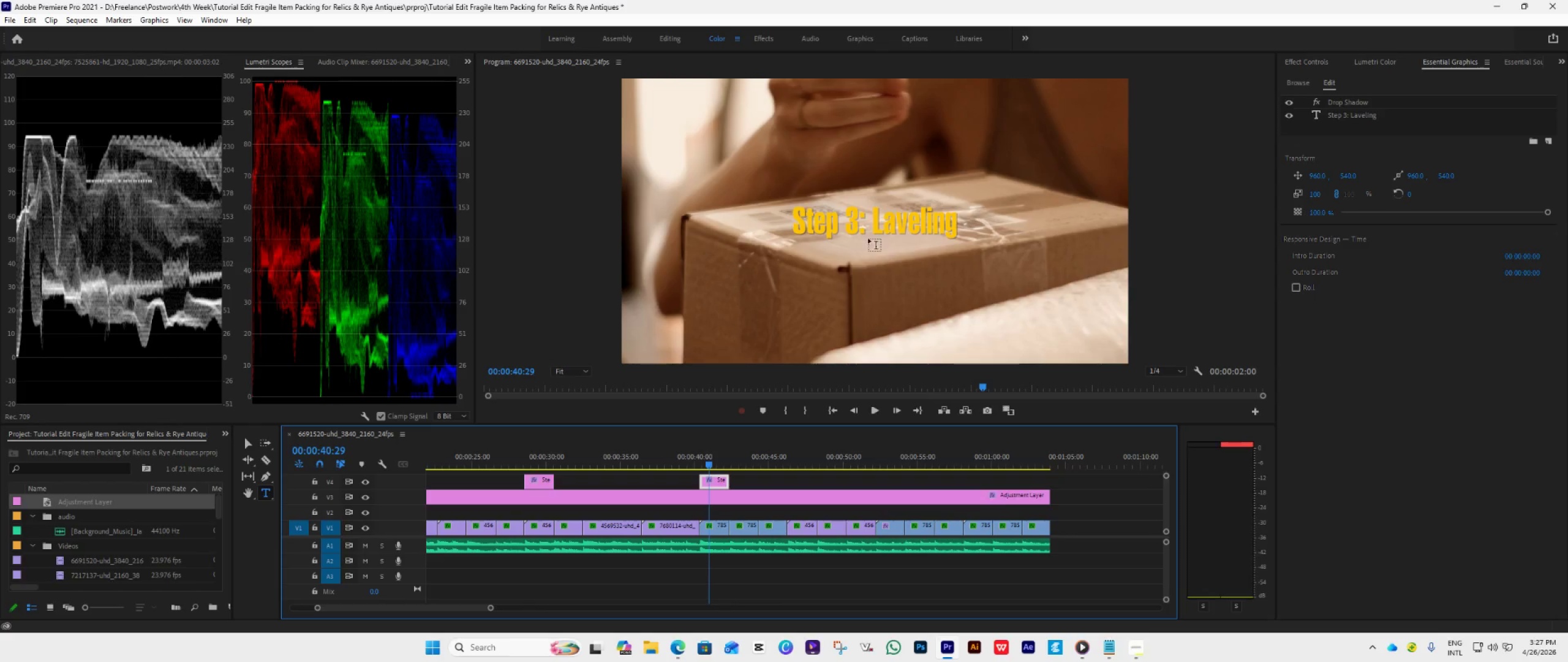 
left_click_drag(start_coordinate=[870, 223], to_coordinate=[958, 238])
 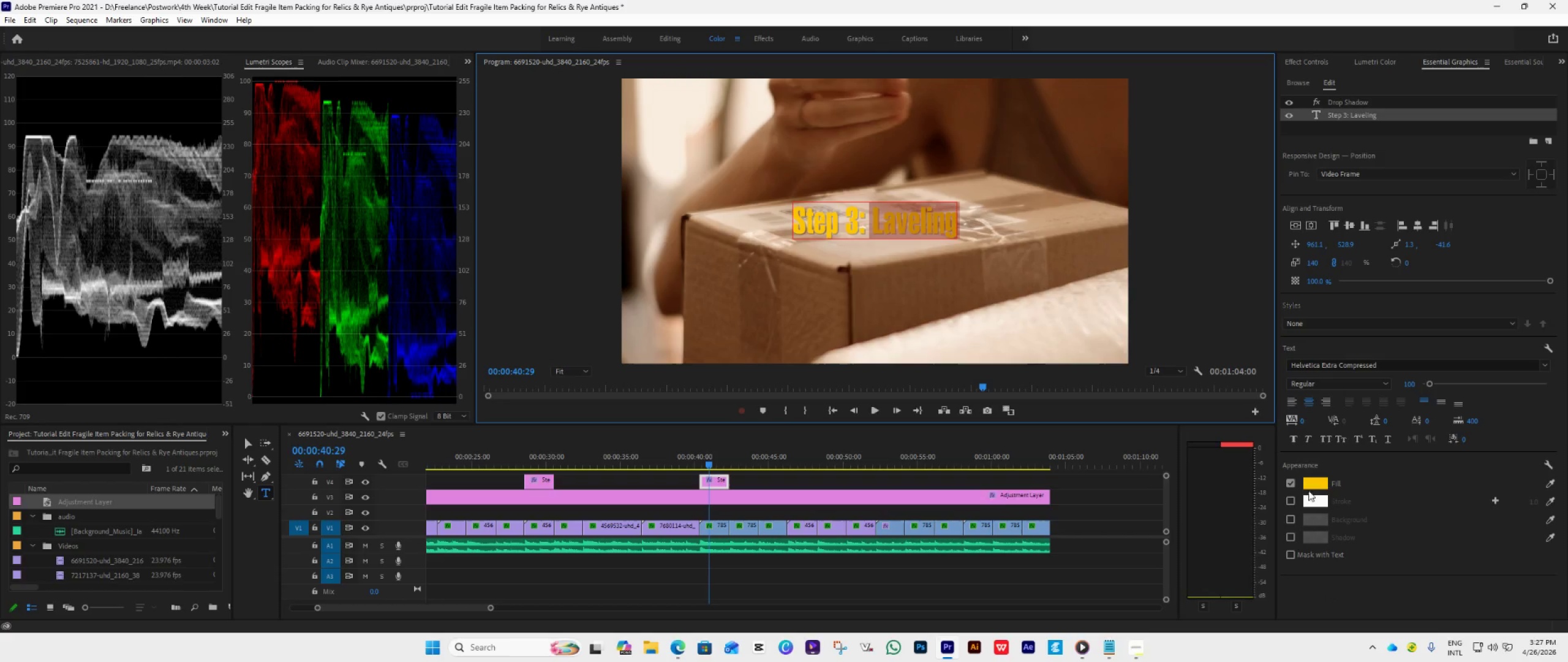 
left_click([1313, 484])
 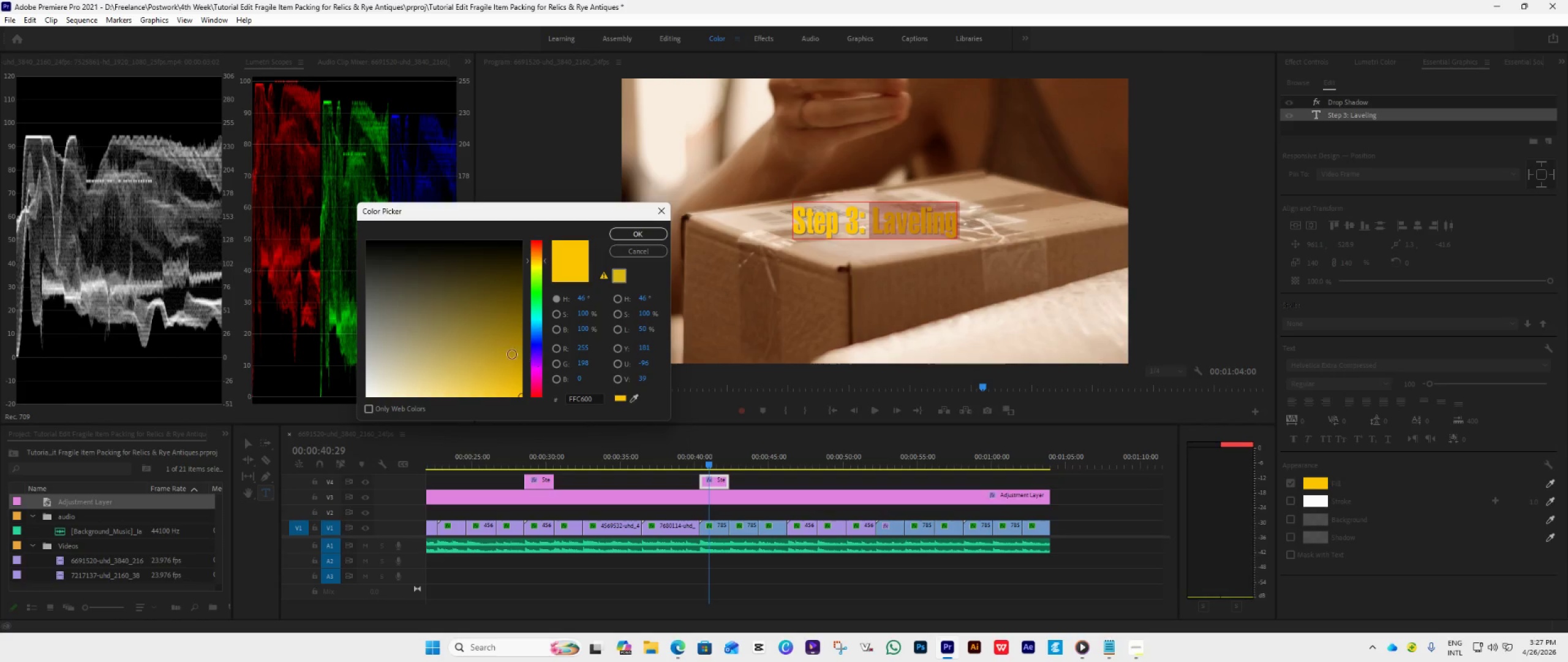 
left_click_drag(start_coordinate=[472, 347], to_coordinate=[157, 434])
 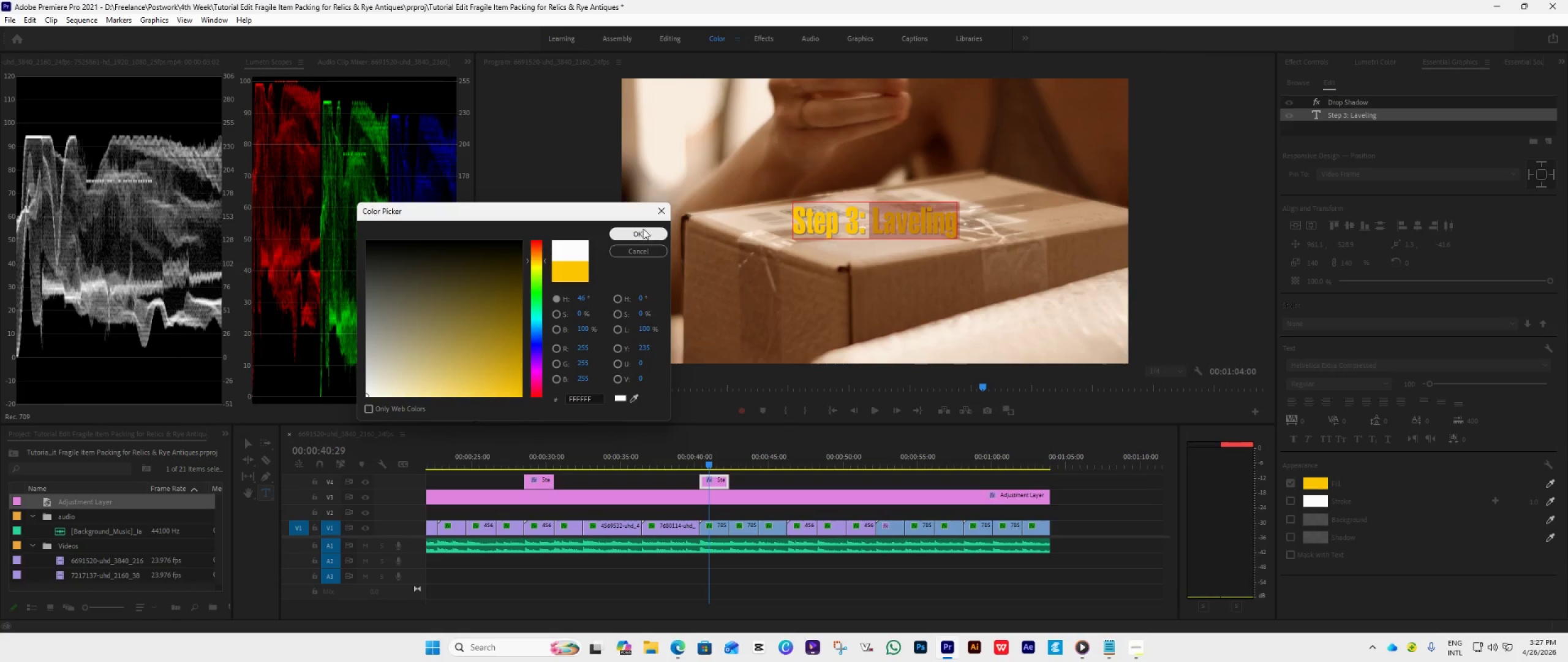 
left_click([646, 231])
 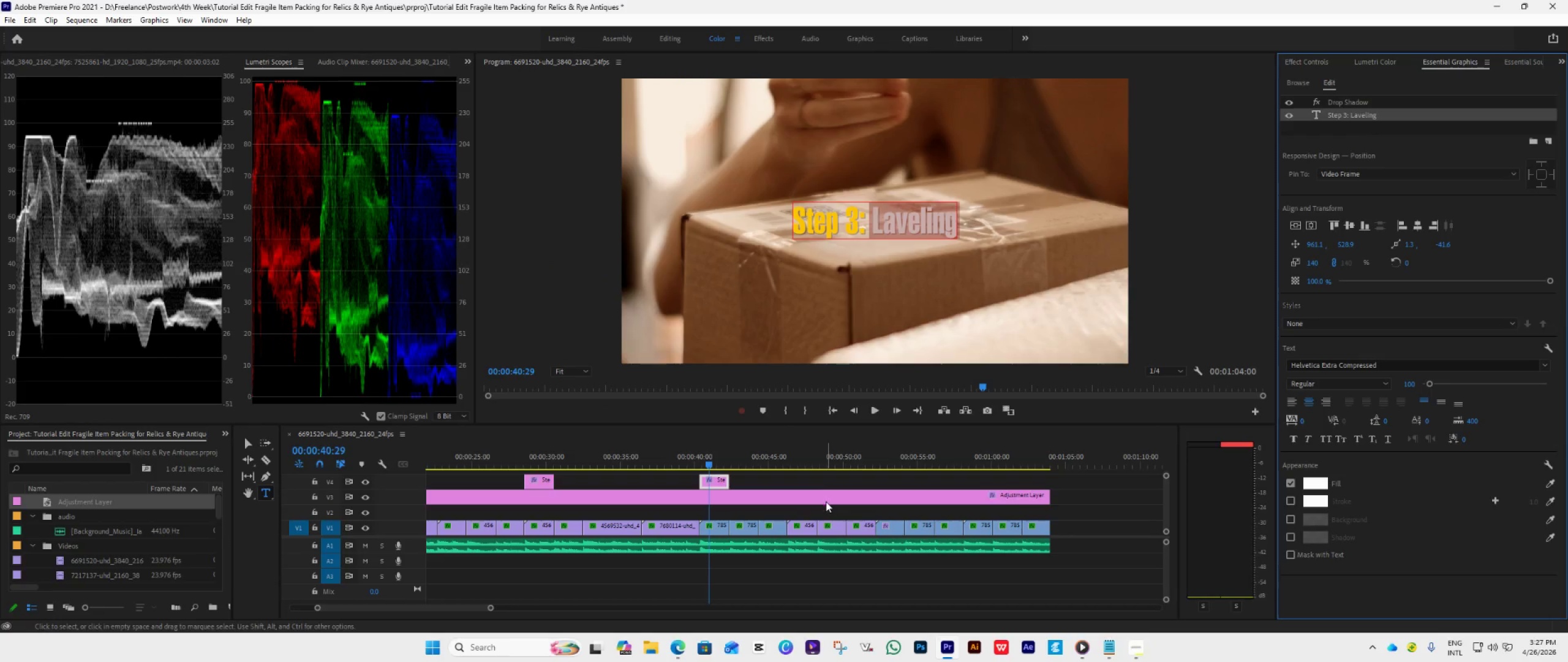 
hold_key(key=AltLeft, duration=0.62)
scroll: coordinate [826, 501], scroll_direction: down, amount: 8.0
 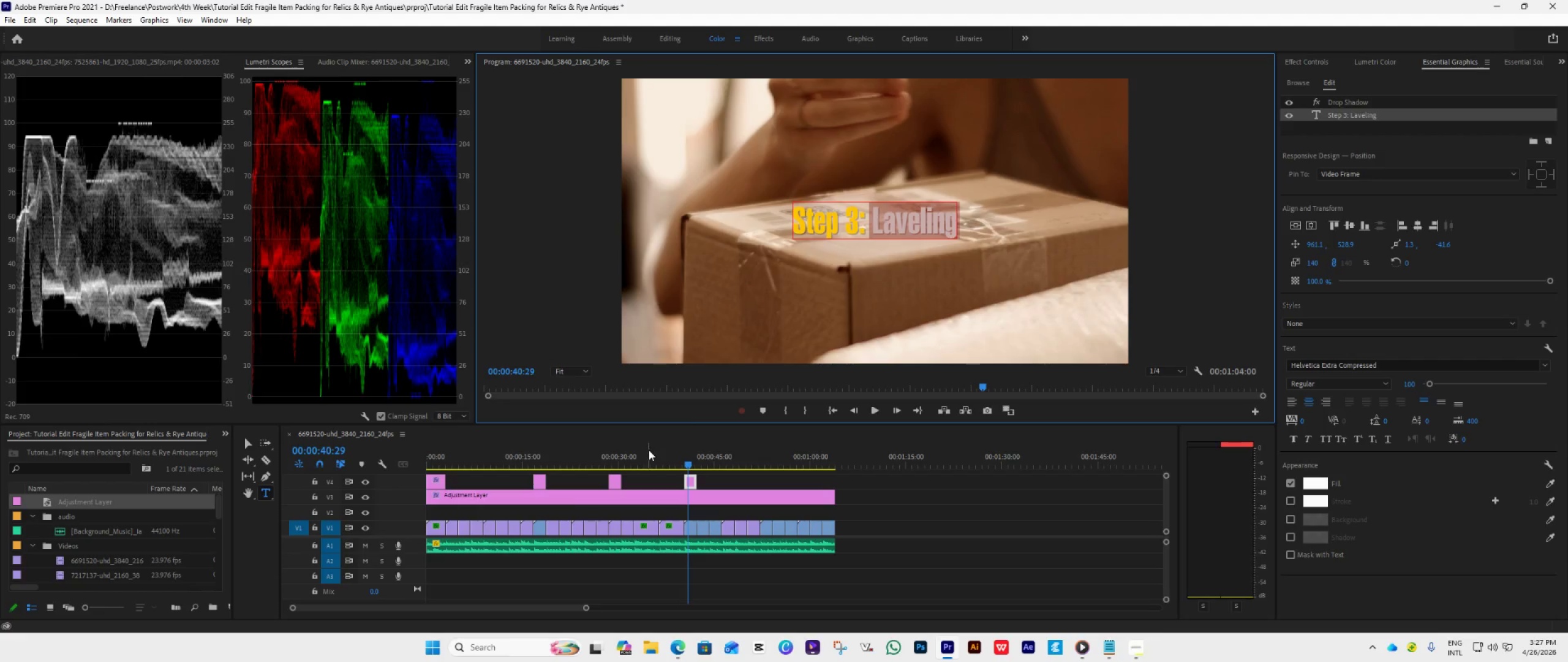 
left_click([652, 459])
 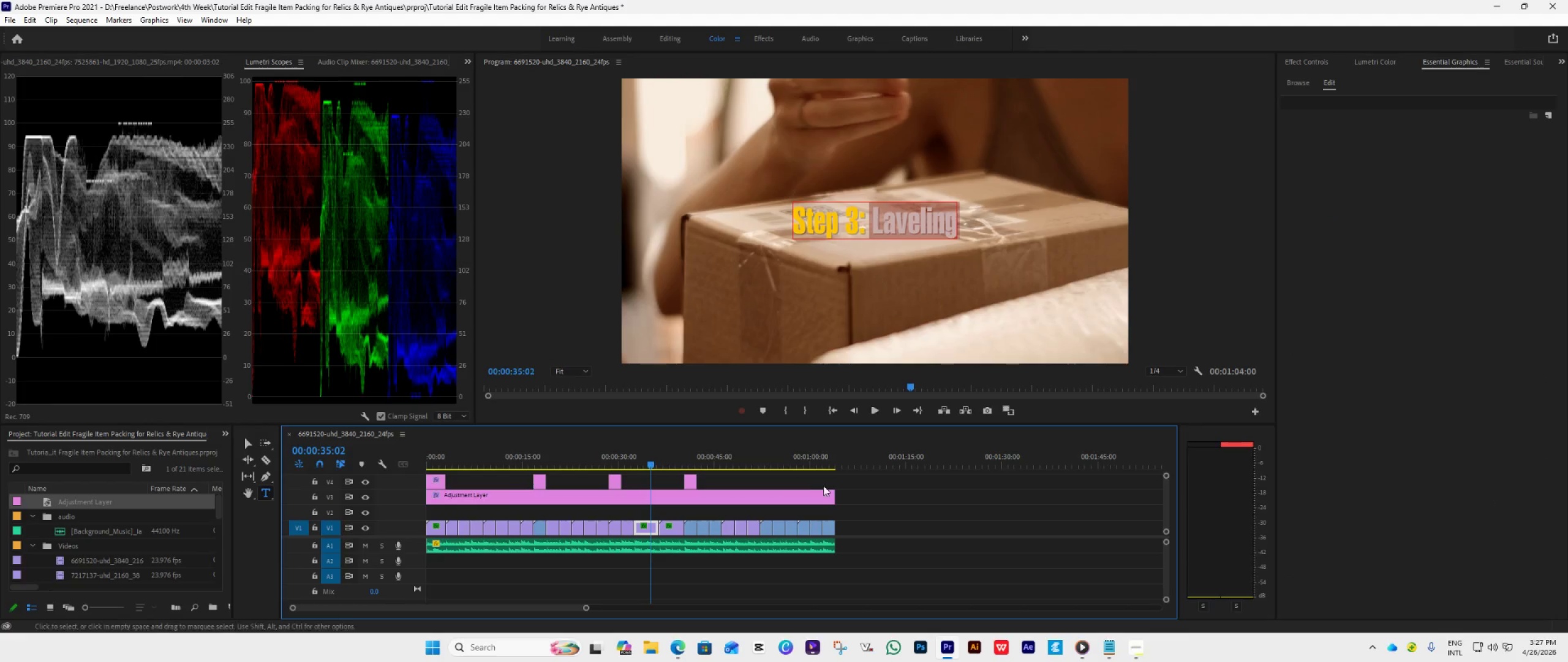 
key(Space)
 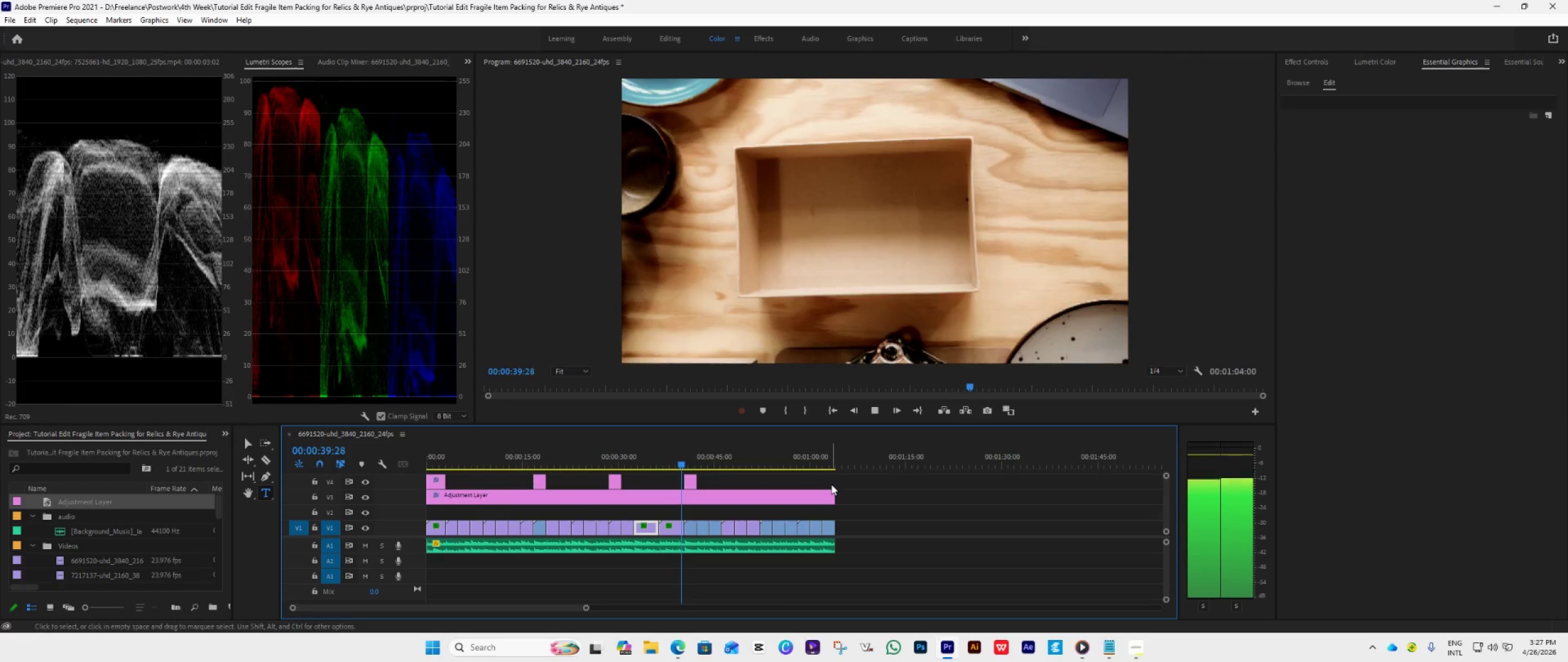 
wait(6.78)
 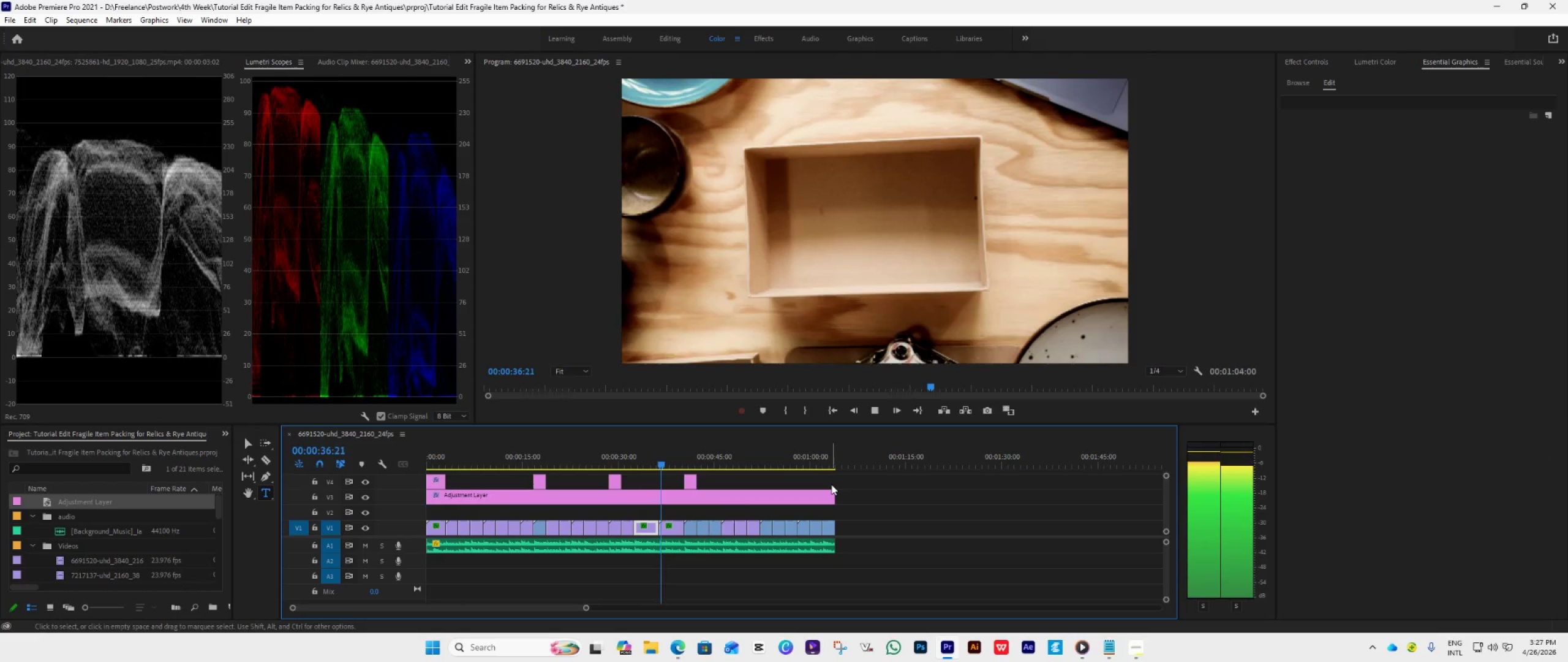 
hold_key(key=AltLeft, duration=0.69)
 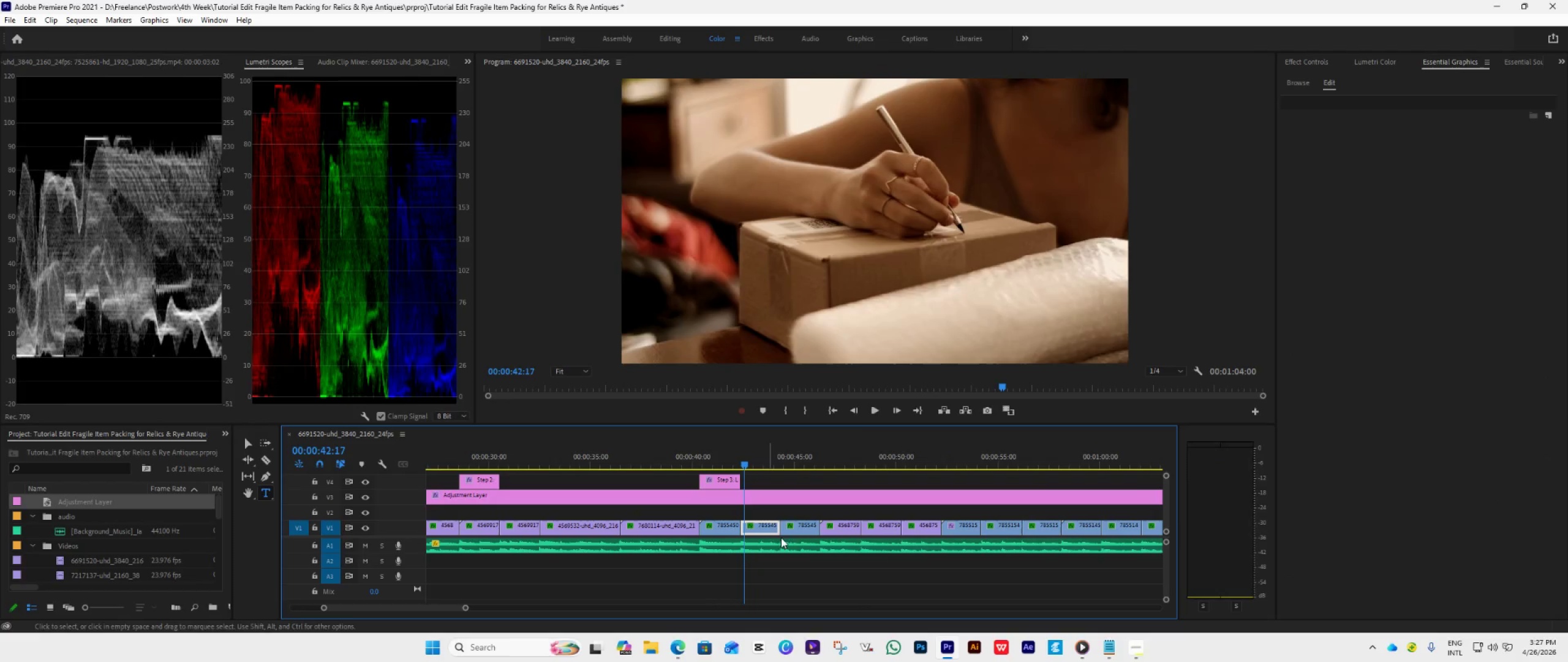 
key(Space)
 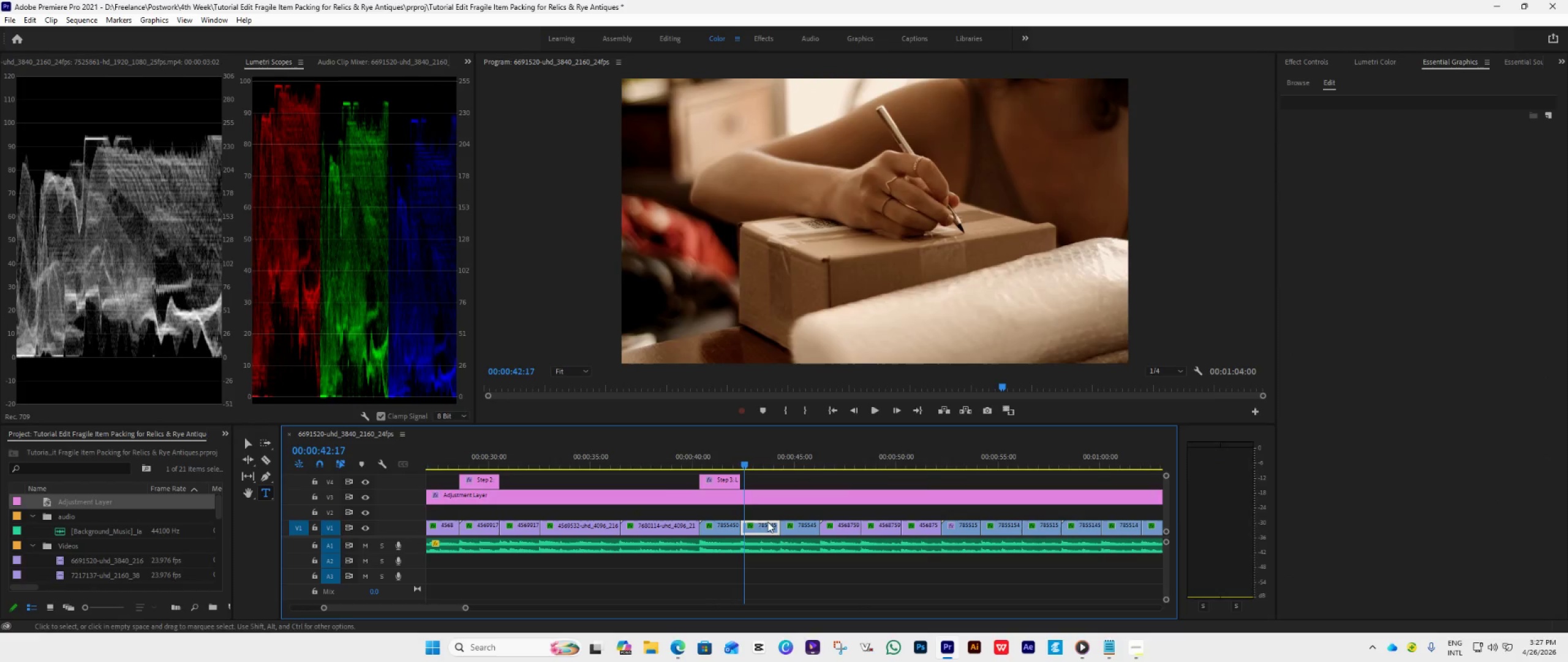 
scroll: coordinate [677, 506], scroll_direction: up, amount: 11.0
 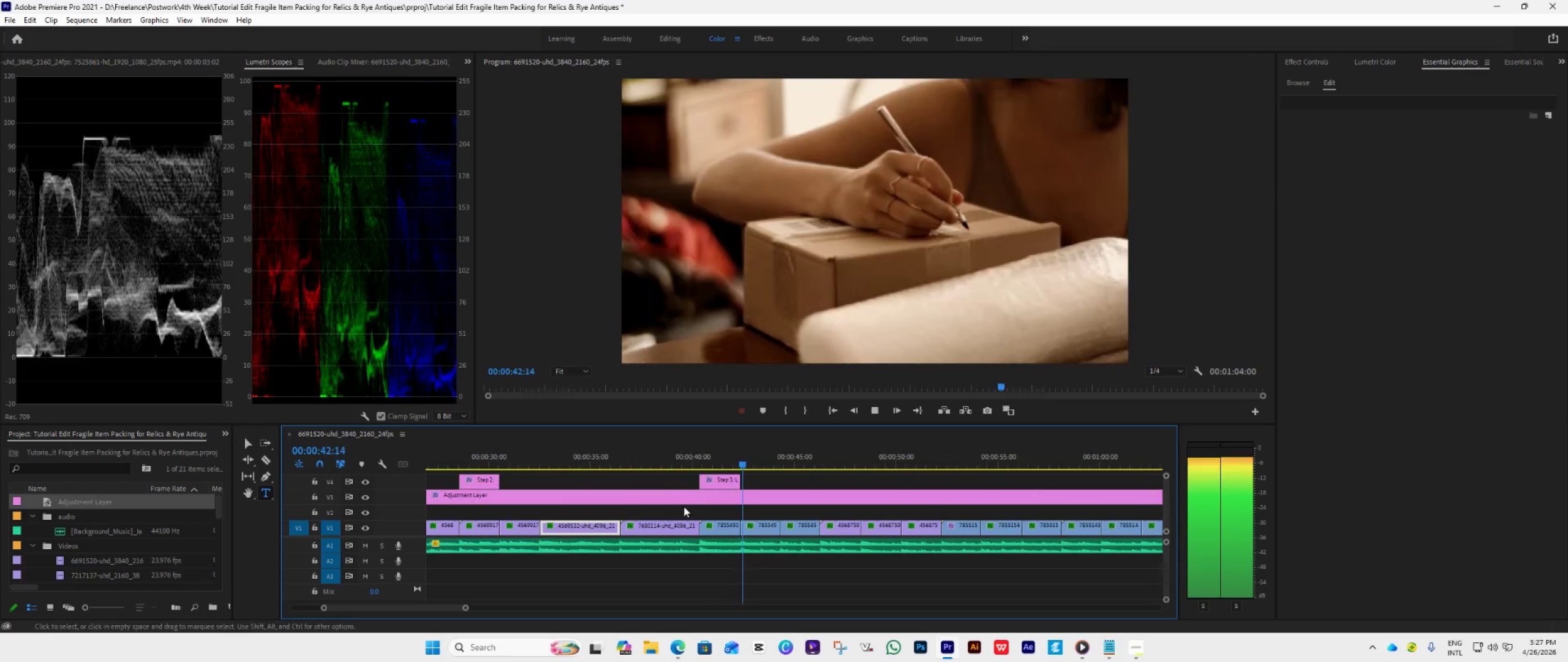 
key(Space)
 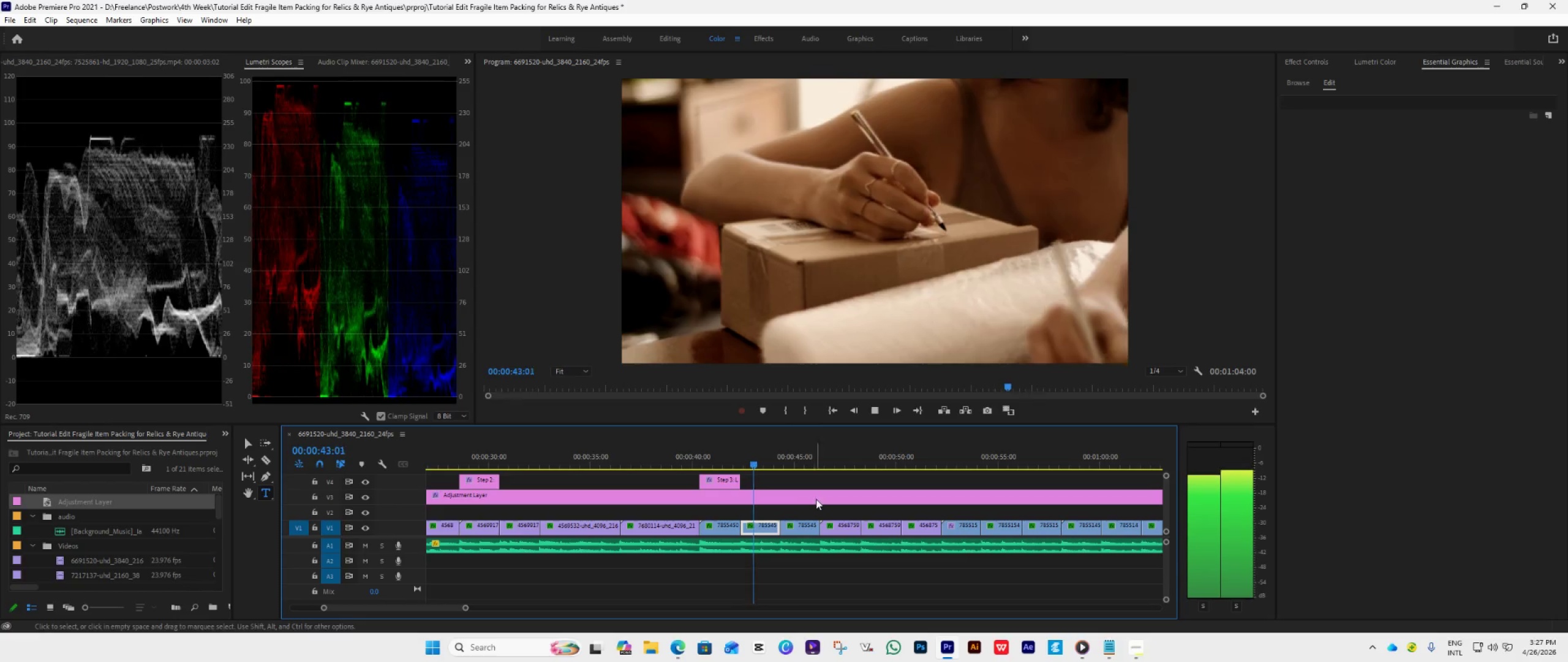 
hold_key(key=AltLeft, duration=0.44)
scroll: coordinate [822, 504], scroll_direction: down, amount: 4.0
 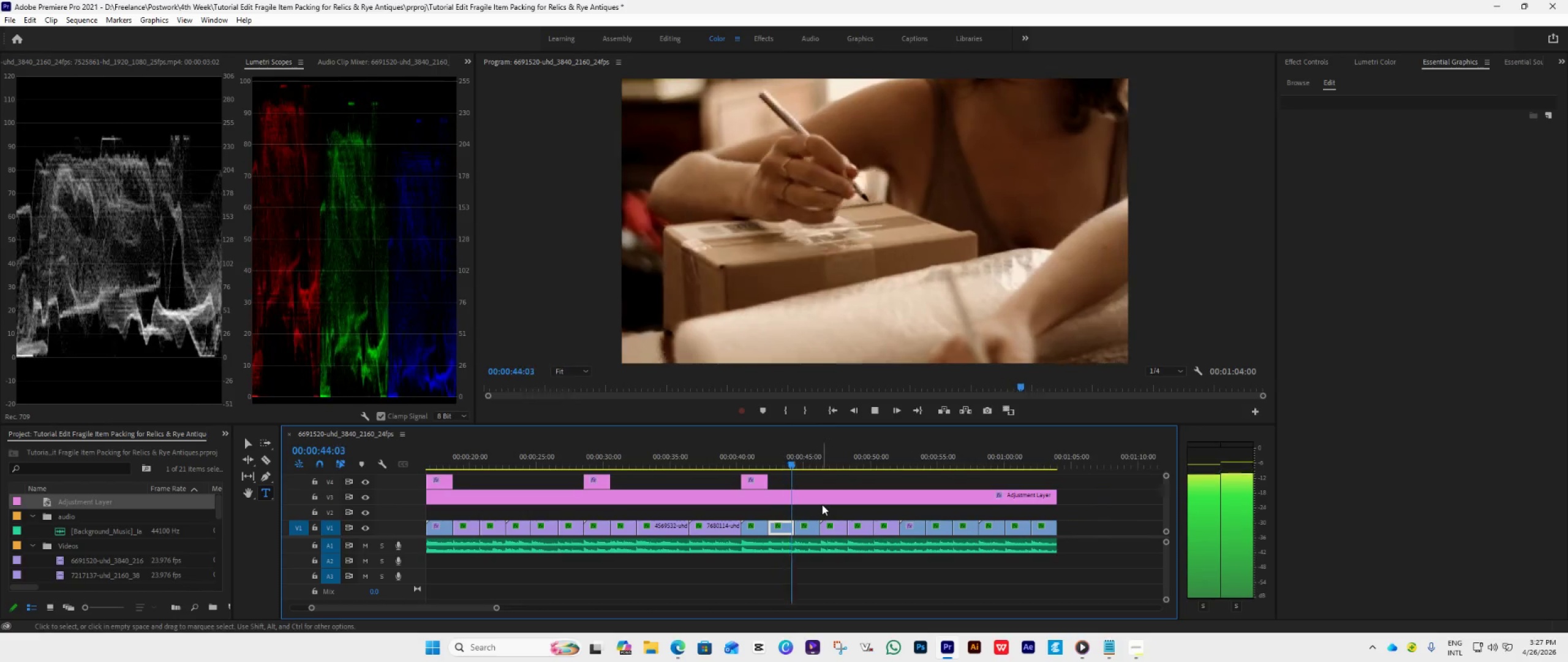 
hold_key(key=AltLeft, duration=0.36)
 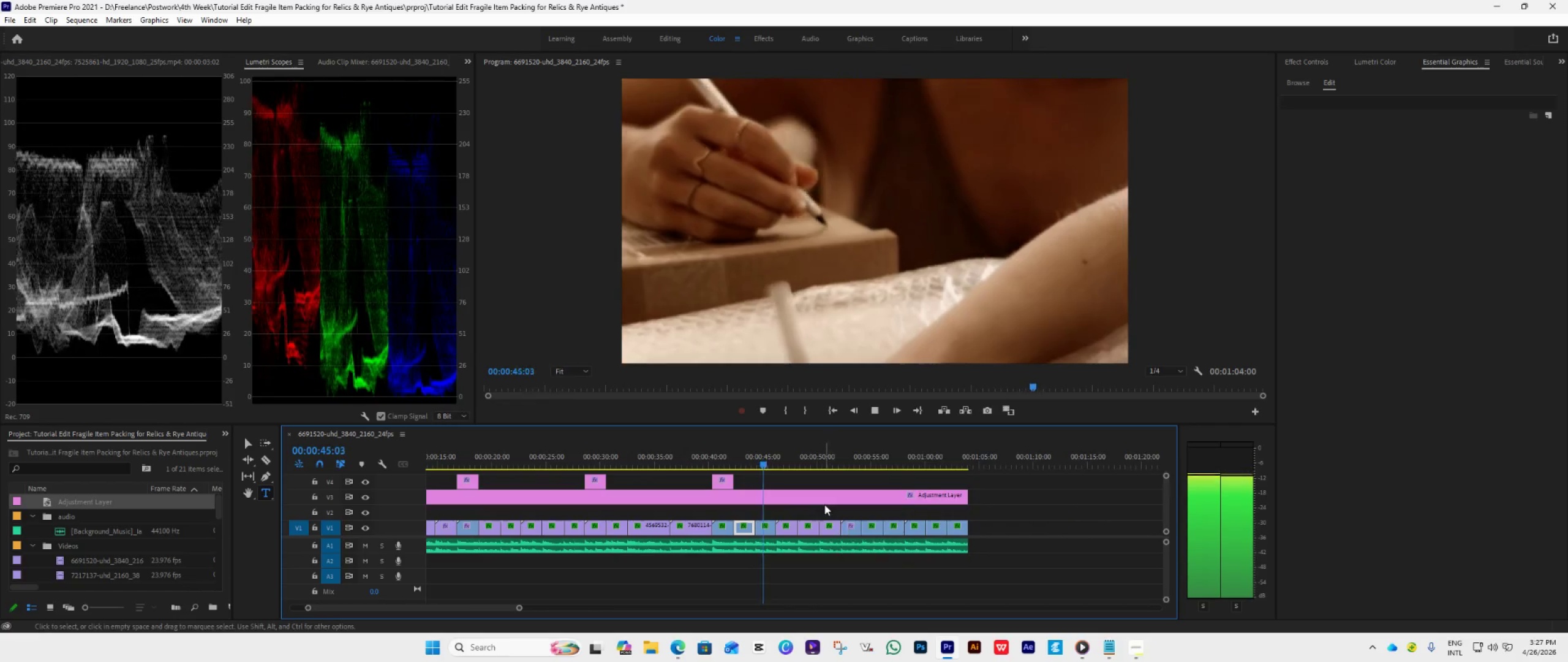 
scroll: coordinate [824, 504], scroll_direction: down, amount: 2.0
 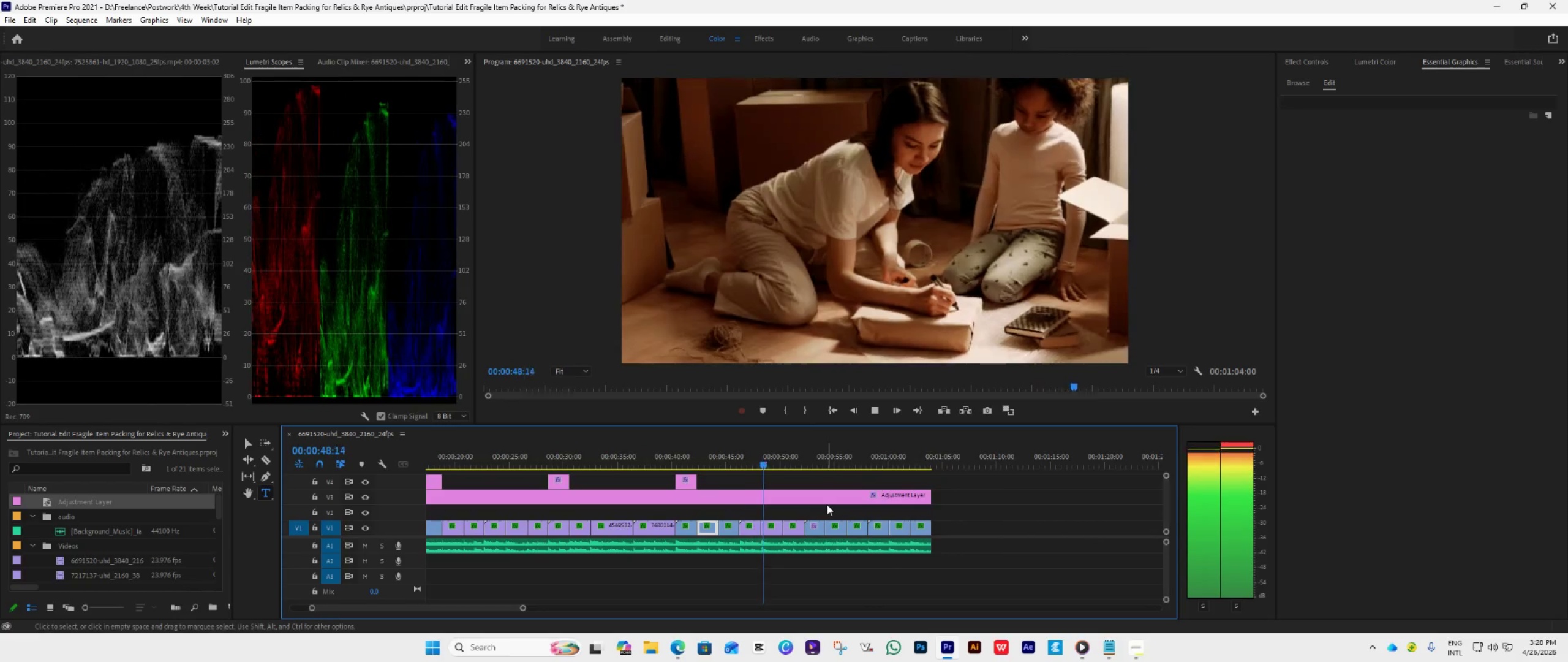 
hold_key(key=AltLeft, duration=0.39)
scroll: coordinate [828, 508], scroll_direction: down, amount: 4.0
 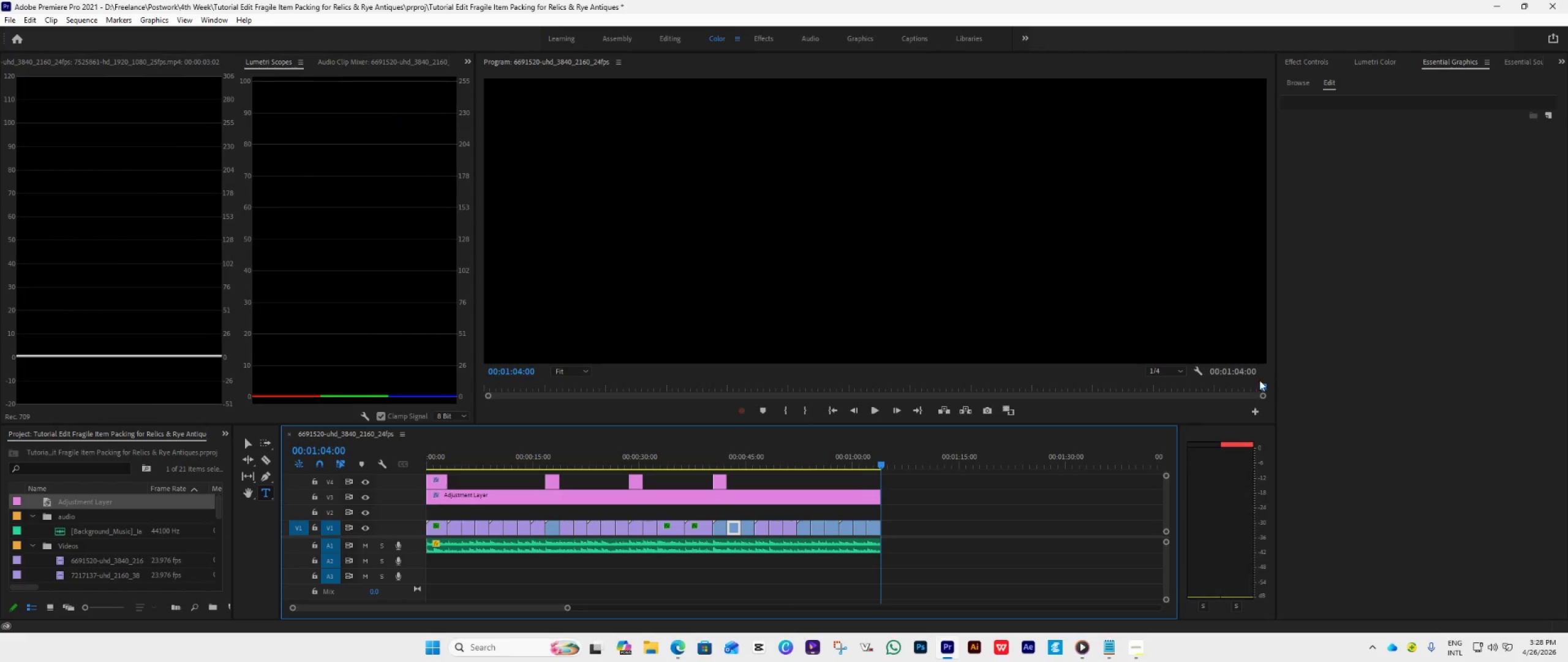 
wait(22.1)
 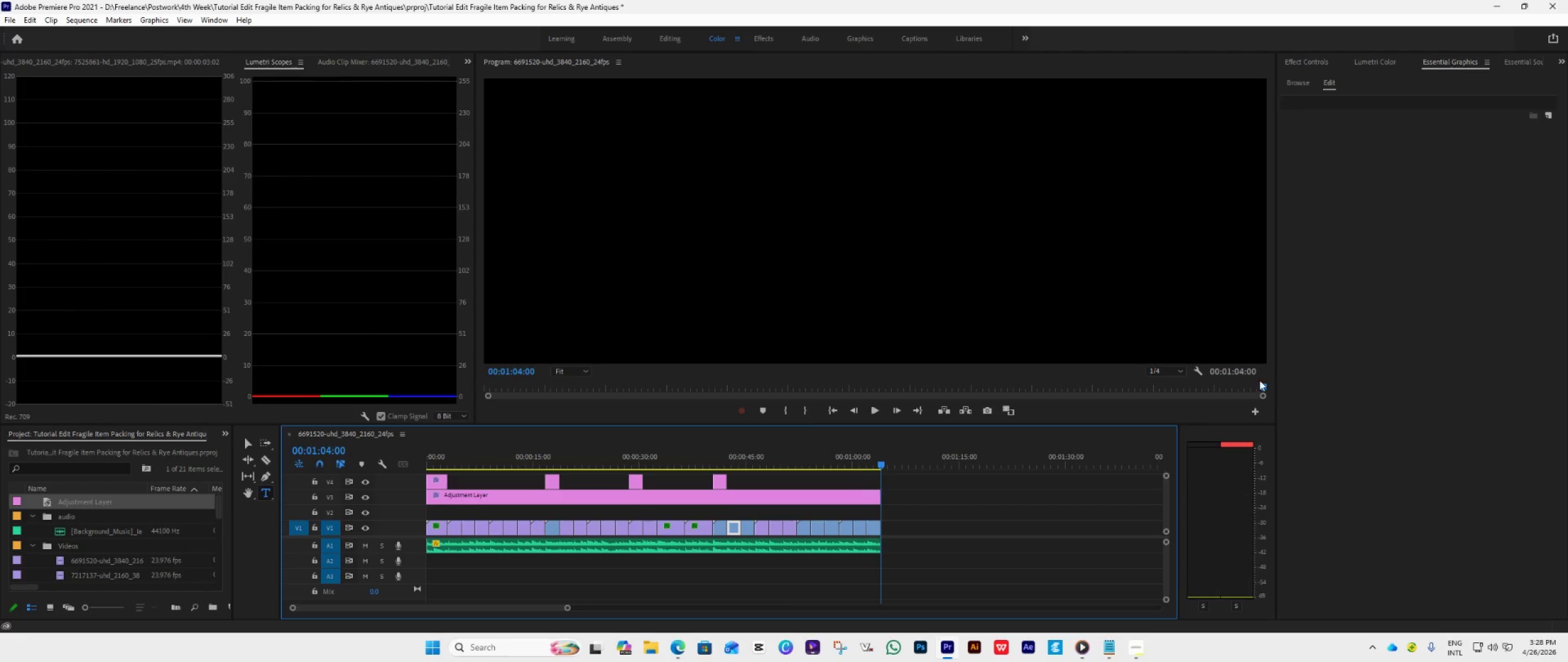 
left_click([862, 543])
 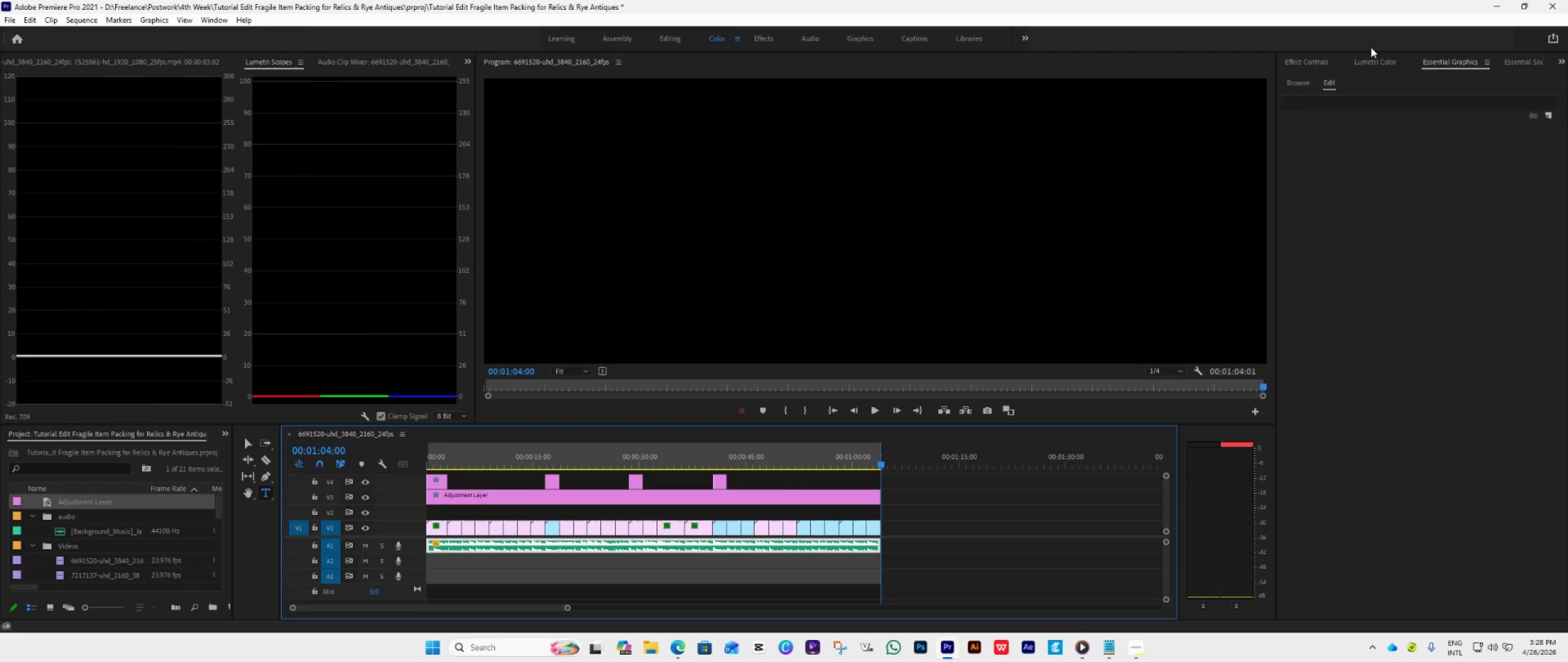 
left_click([1297, 63])
 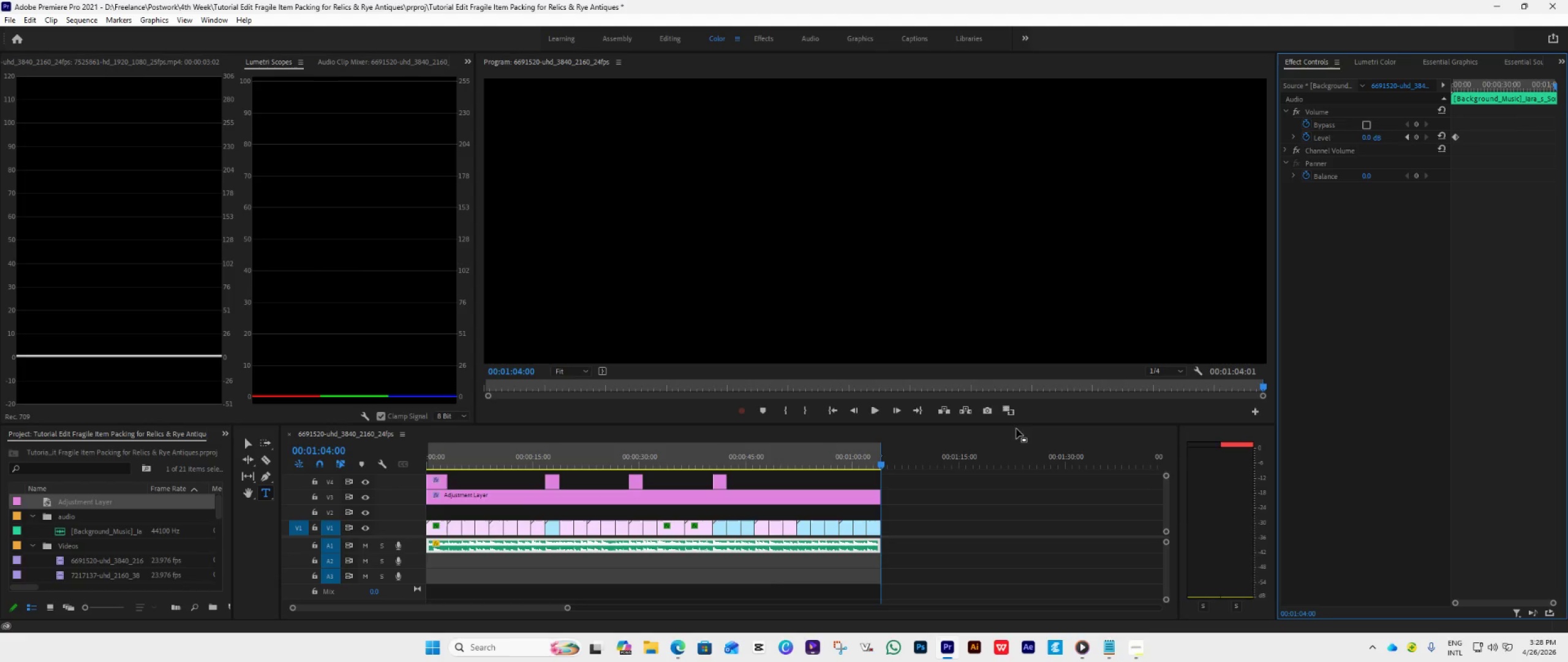 
left_click_drag(start_coordinate=[883, 463], to_coordinate=[547, 550])
 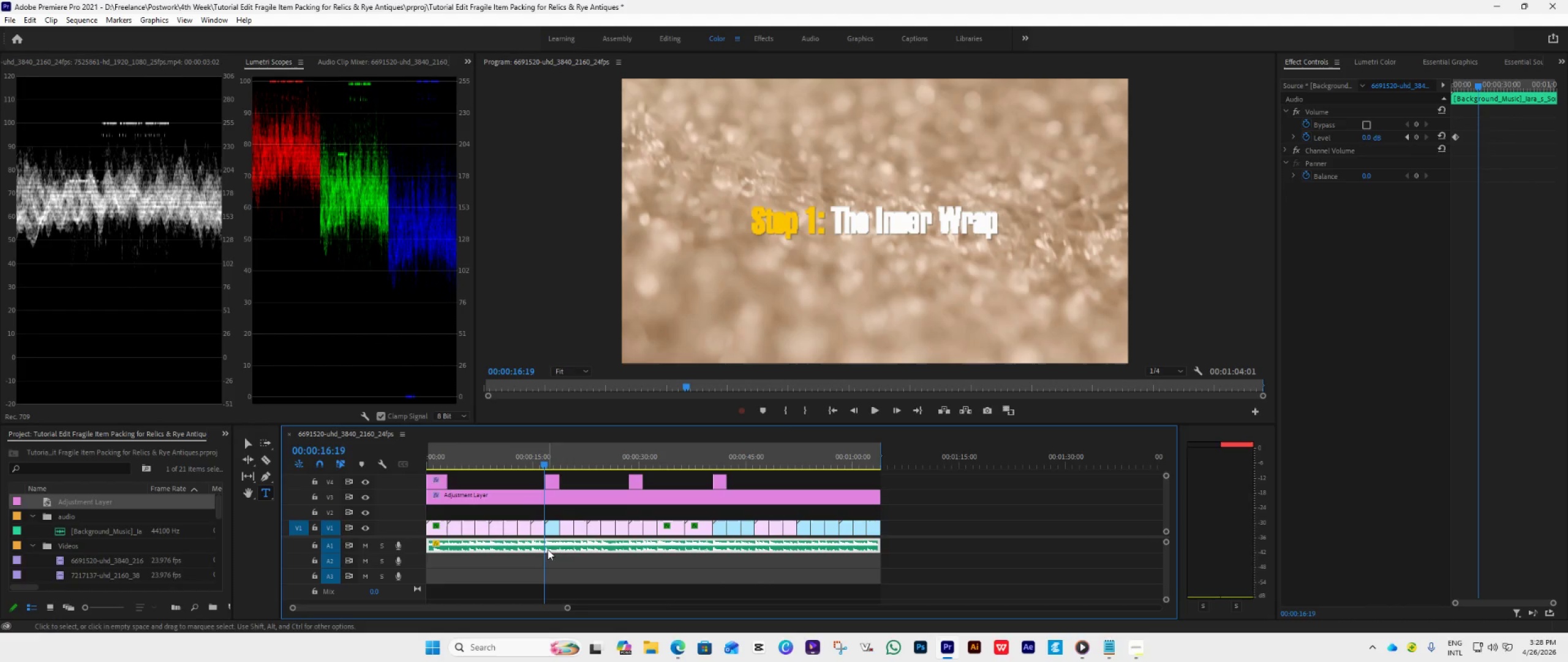 
left_click([547, 548])
 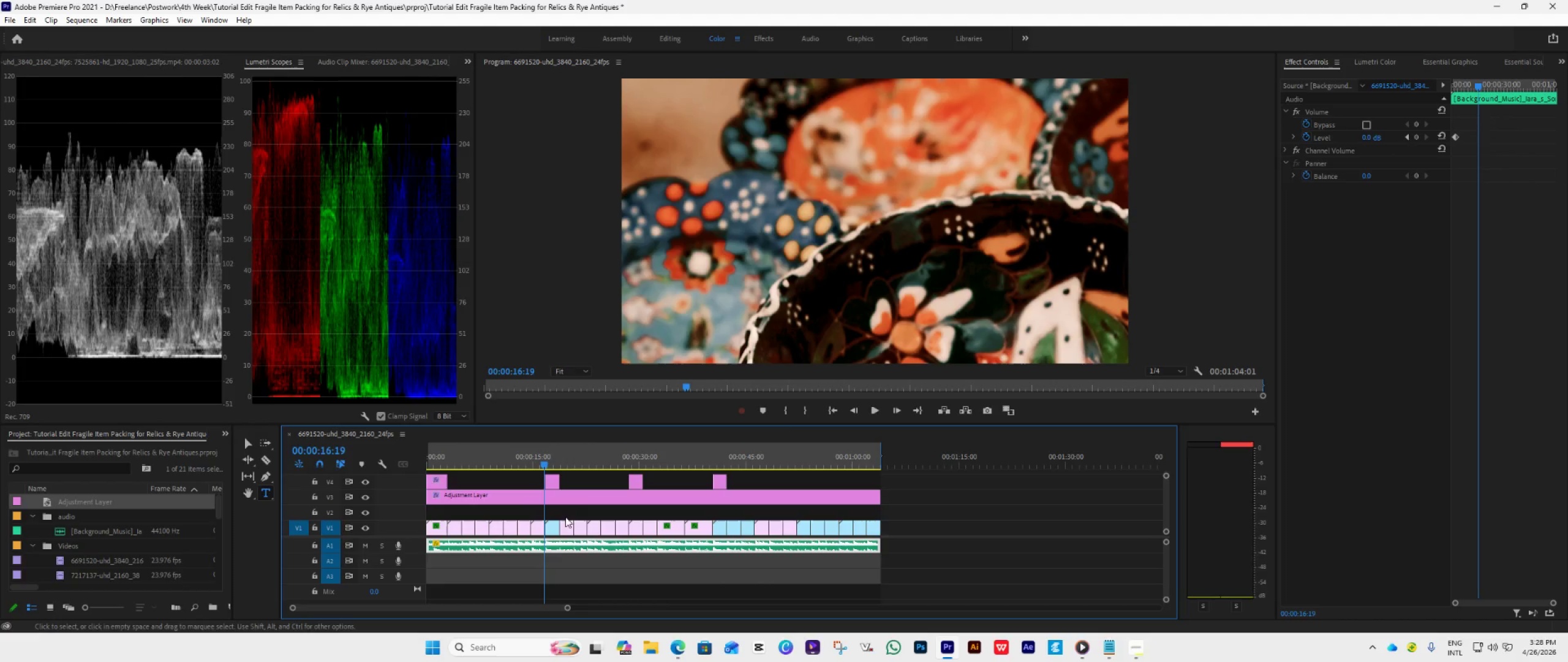 
hold_key(key=AltLeft, duration=0.69)
scroll: coordinate [582, 495], scroll_direction: up, amount: 26.0
 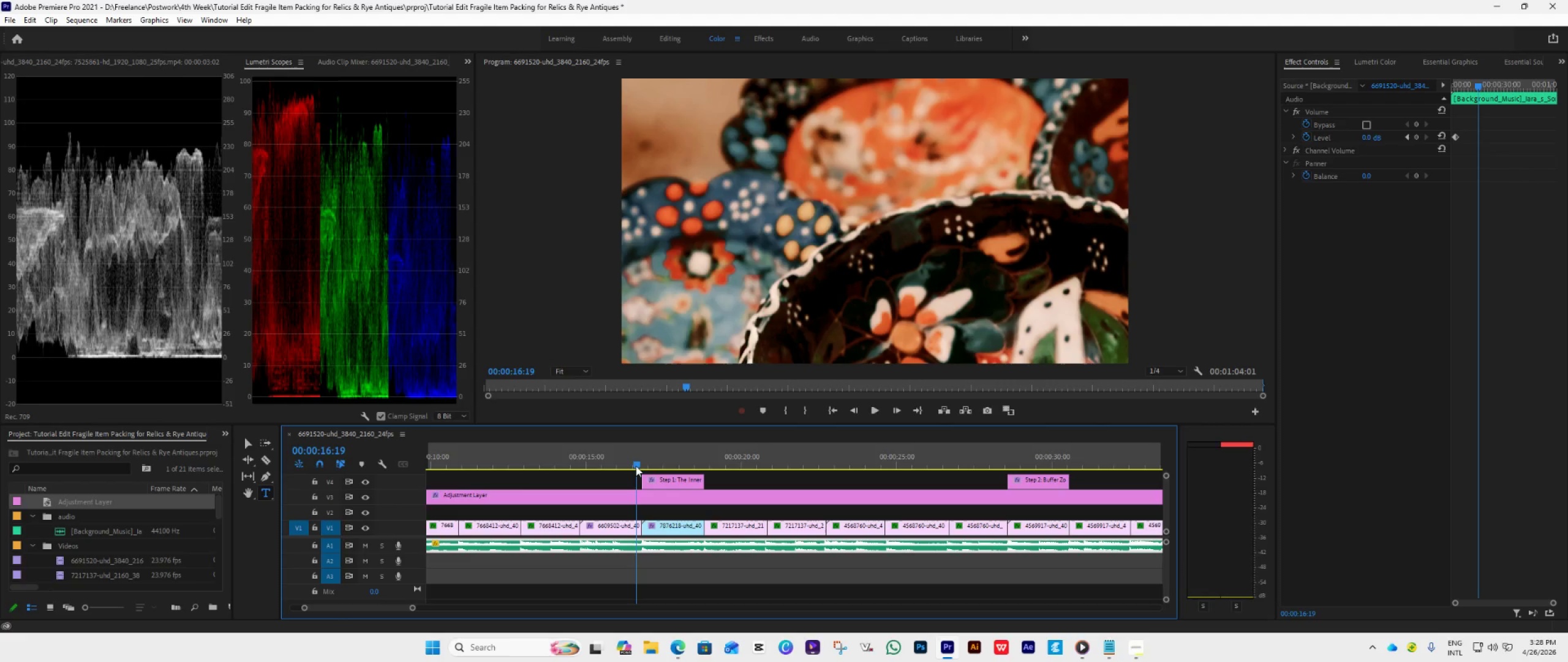 
left_click_drag(start_coordinate=[636, 466], to_coordinate=[639, 466])
 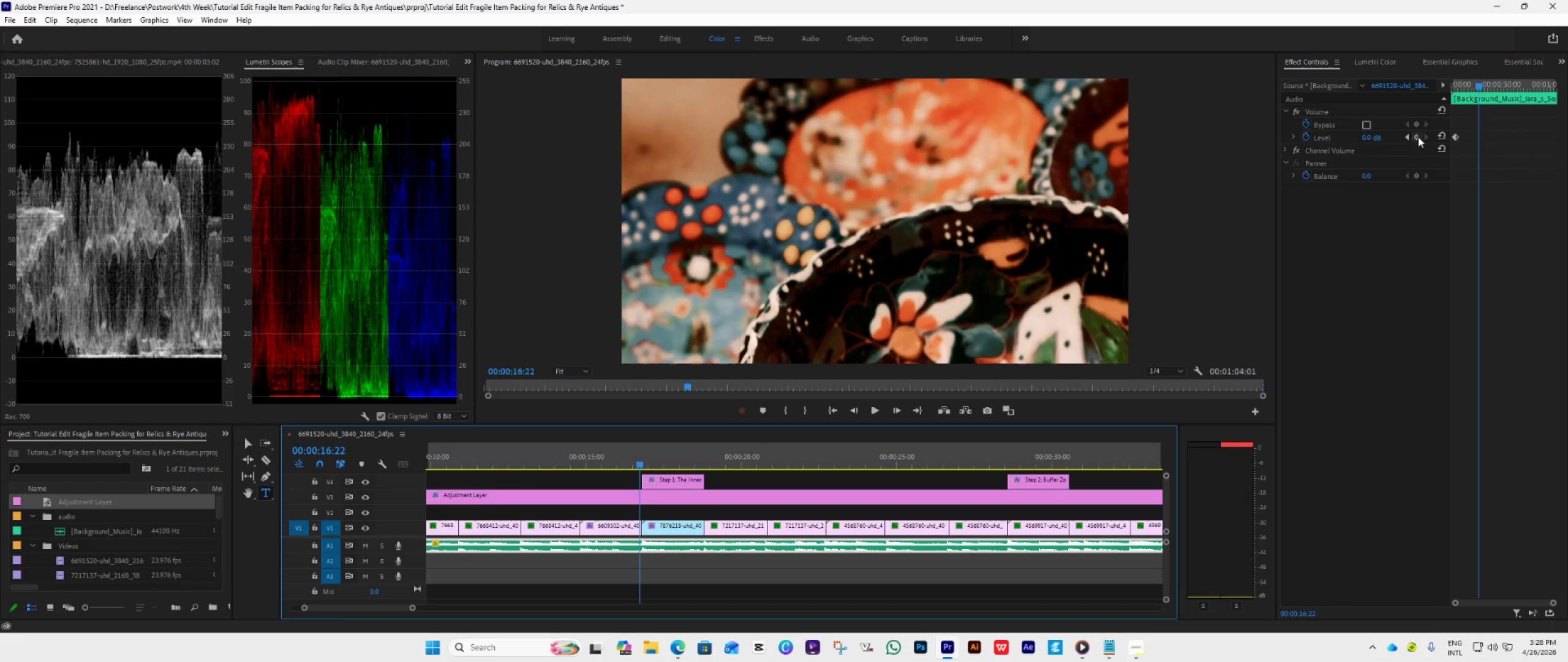 
left_click([1415, 137])
 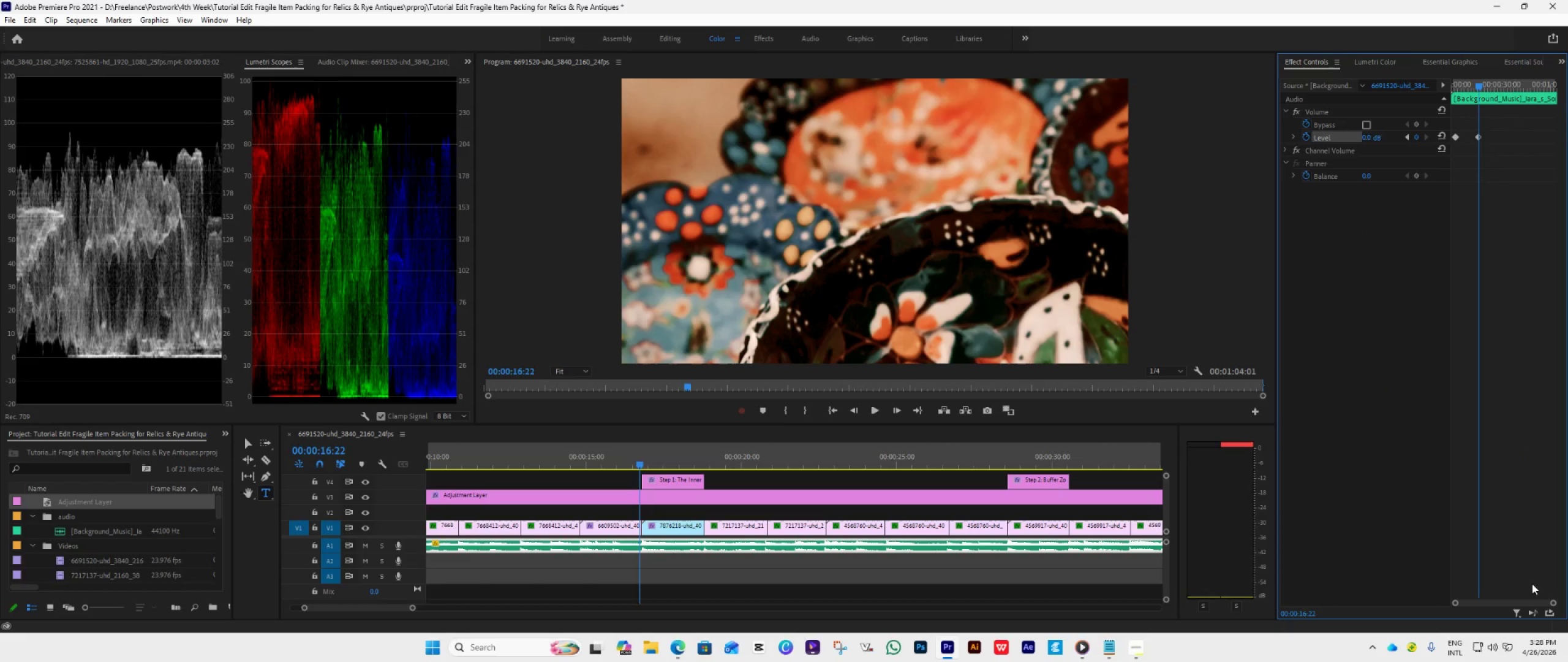 
left_click_drag(start_coordinate=[1550, 603], to_coordinate=[1536, 609])
 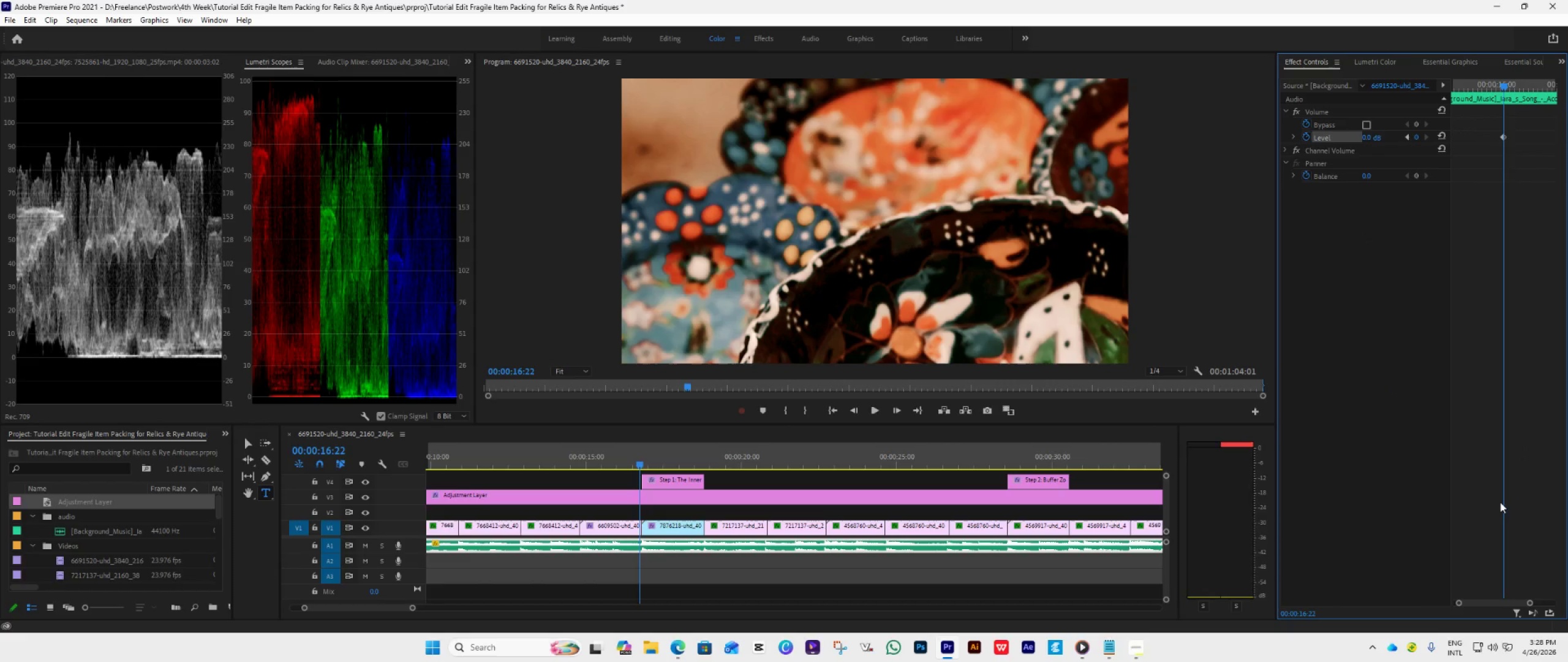 
scroll: coordinate [1513, 501], scroll_direction: up, amount: 6.0
 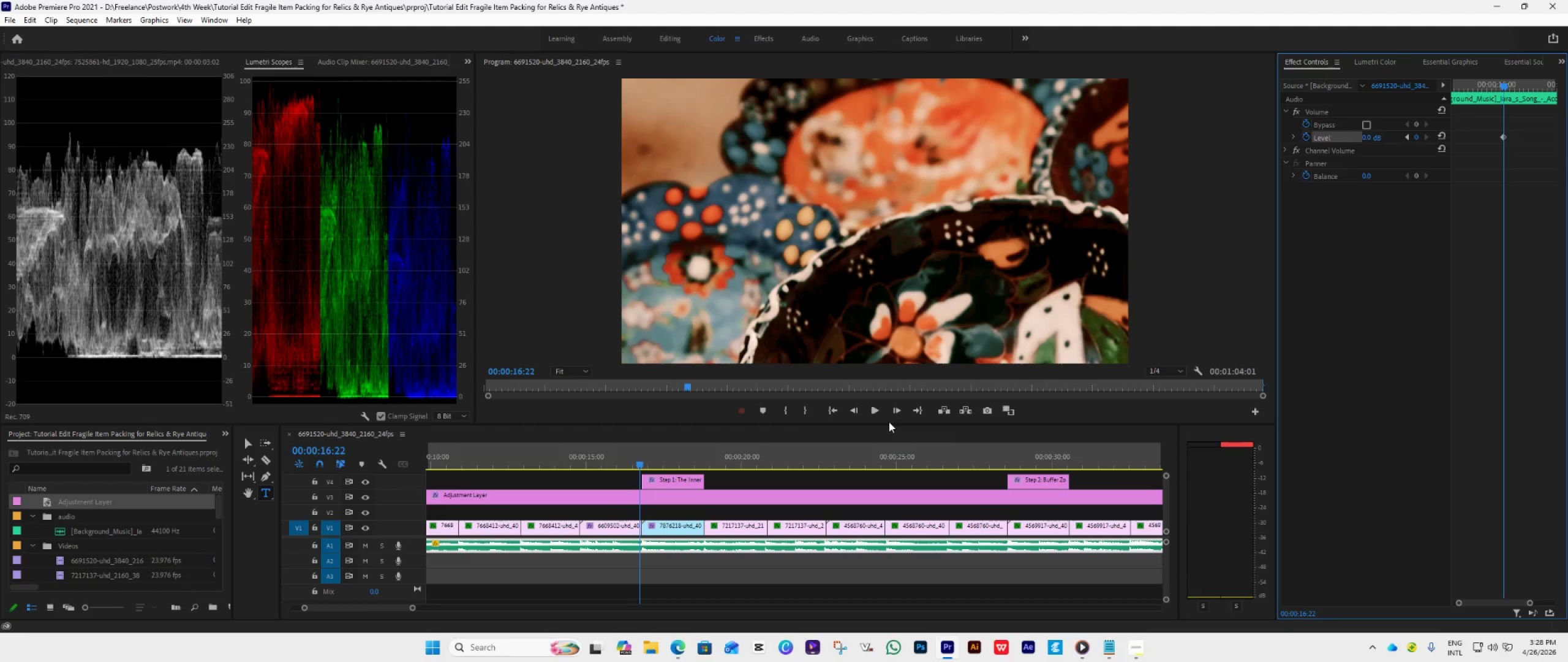 
double_click([895, 411])
 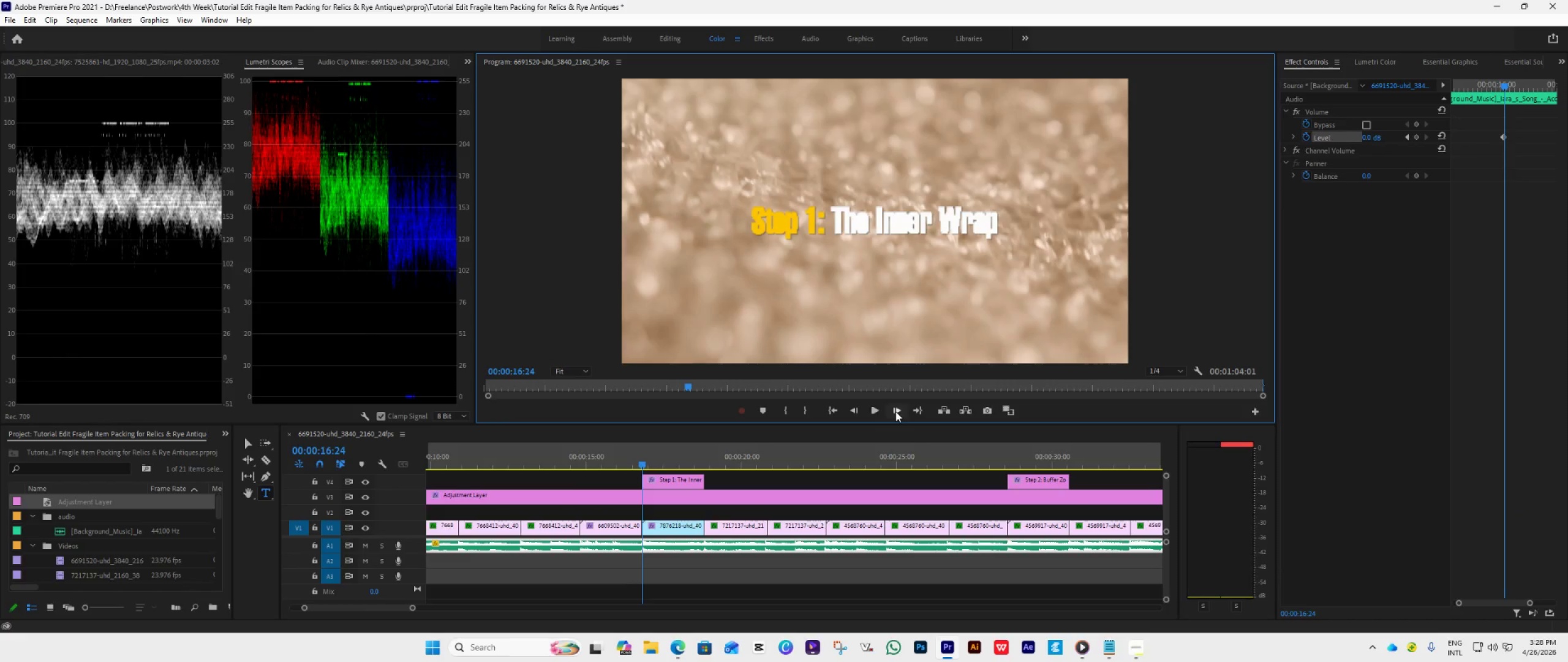 
triple_click([895, 411])
 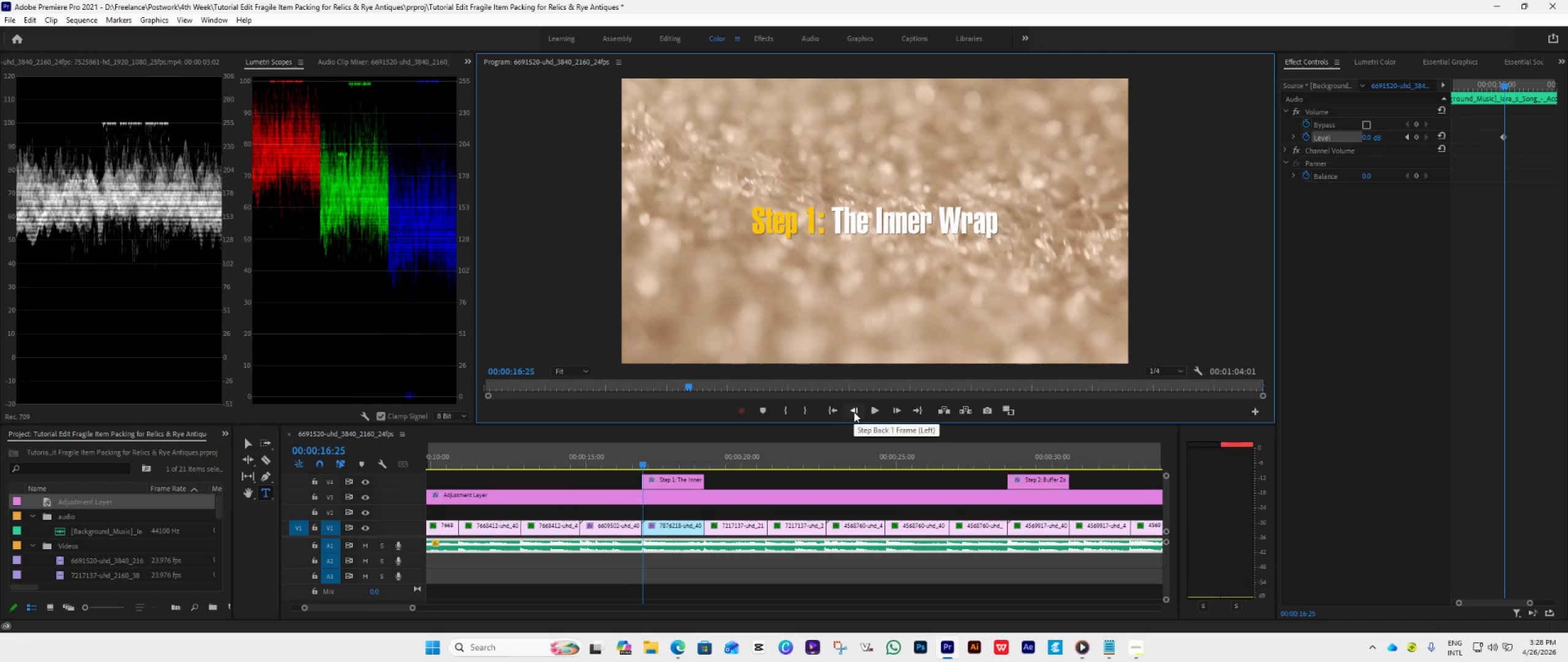 
left_click([854, 412])
 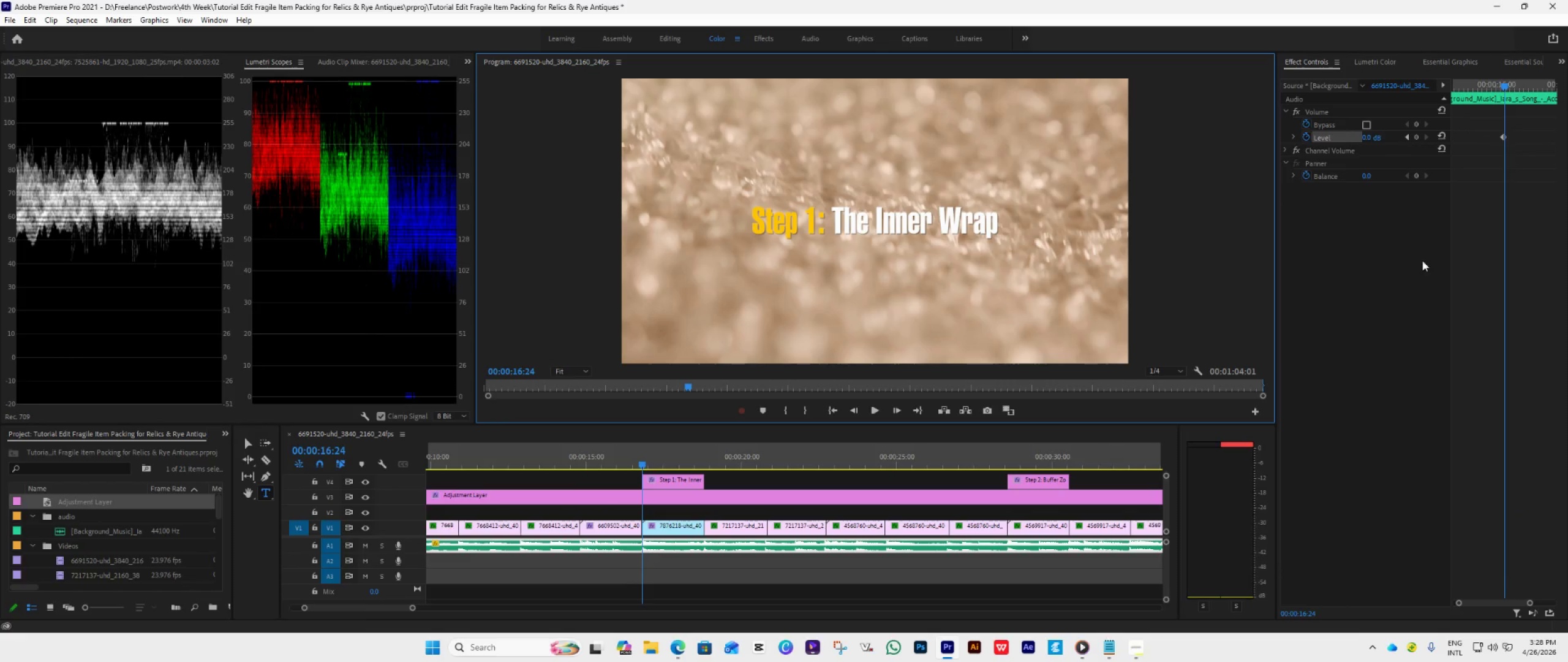 
left_click([1366, 136])
 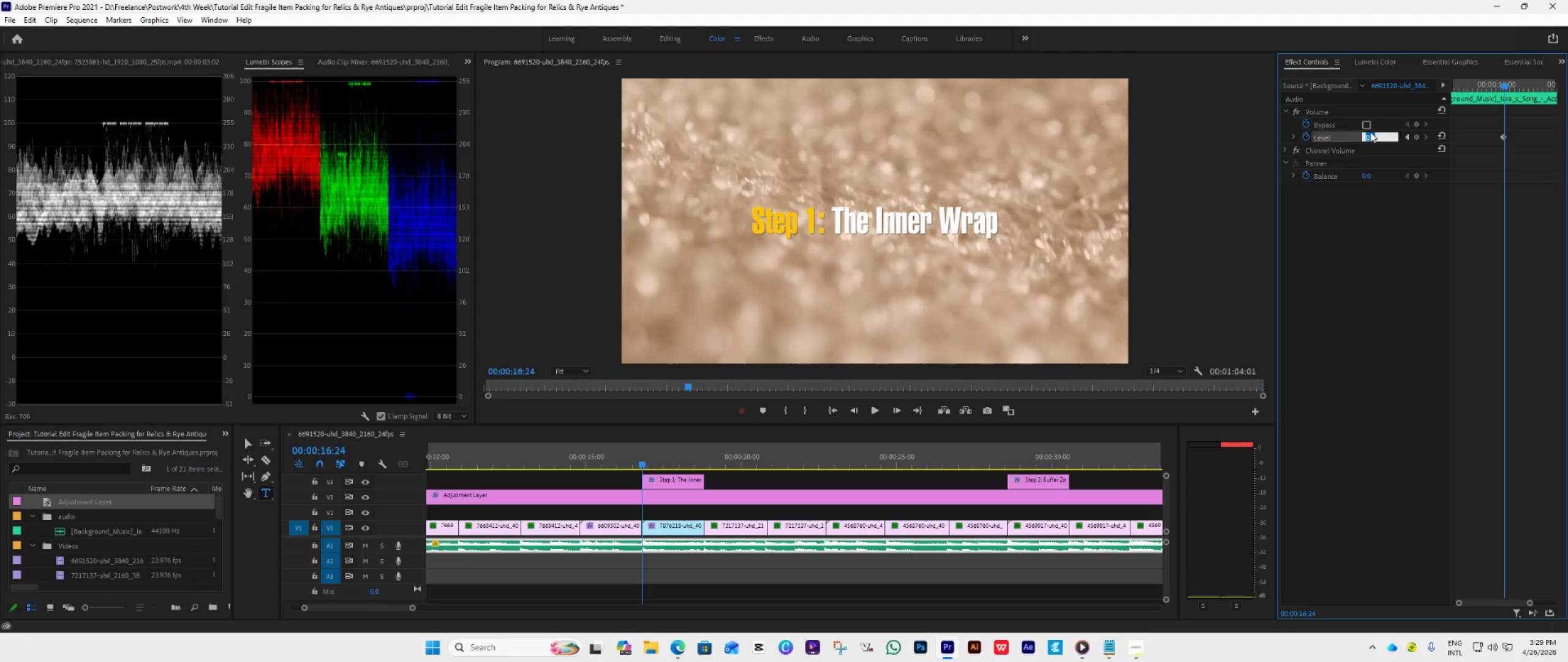 
key(Minus)
 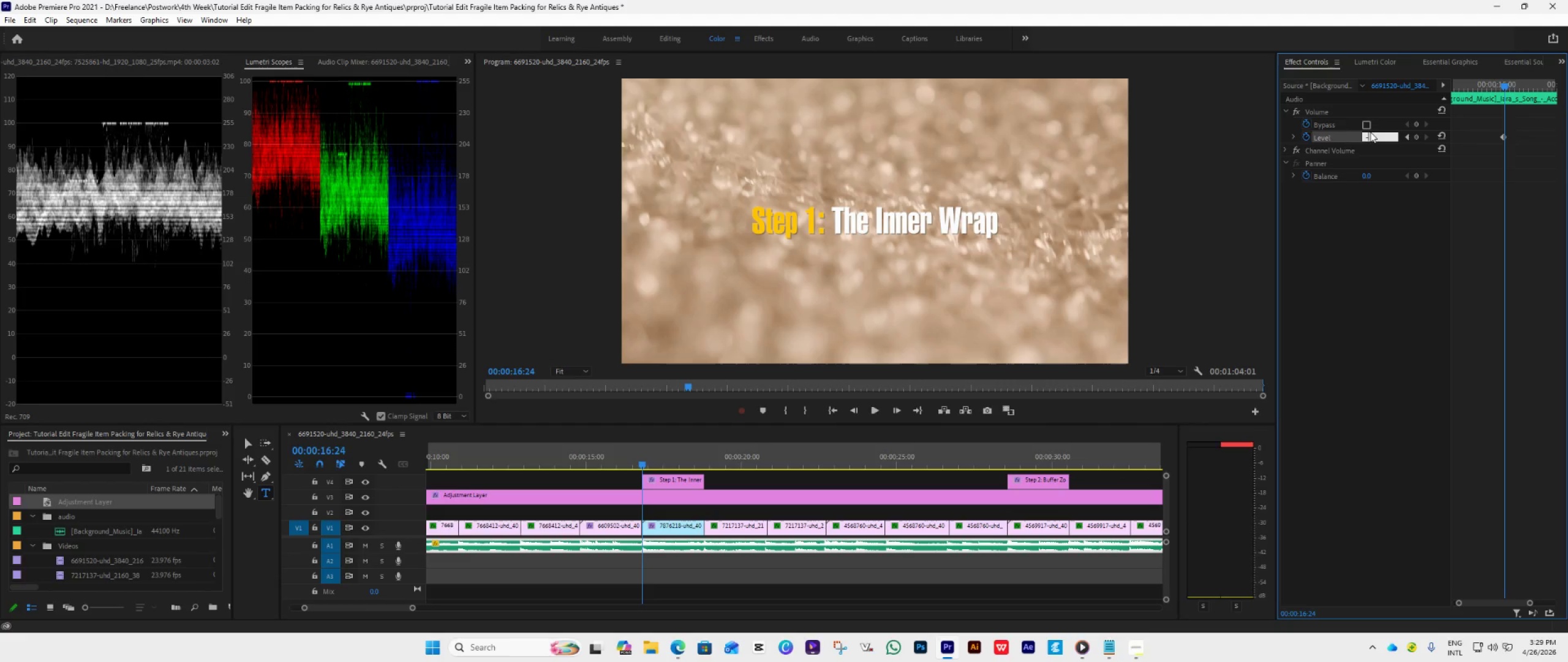 
key(6)
 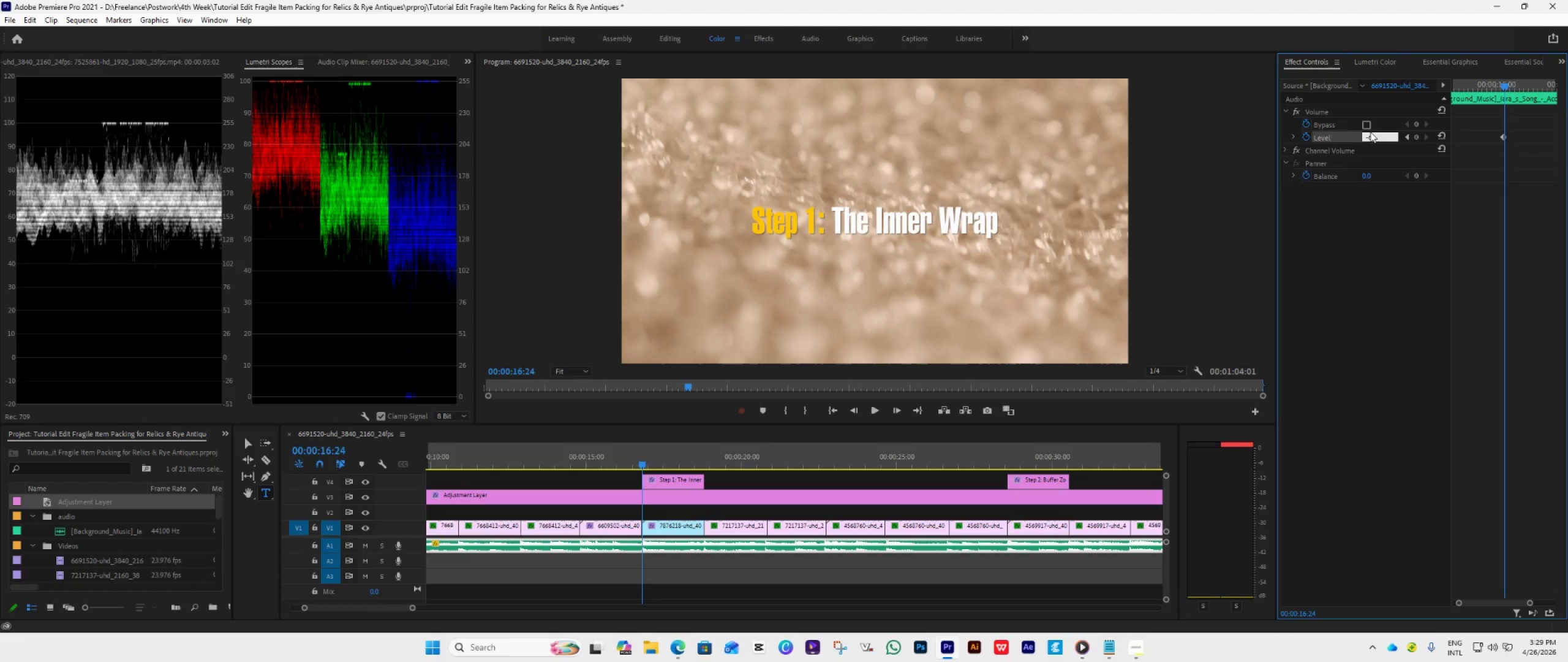 
key(Enter)
 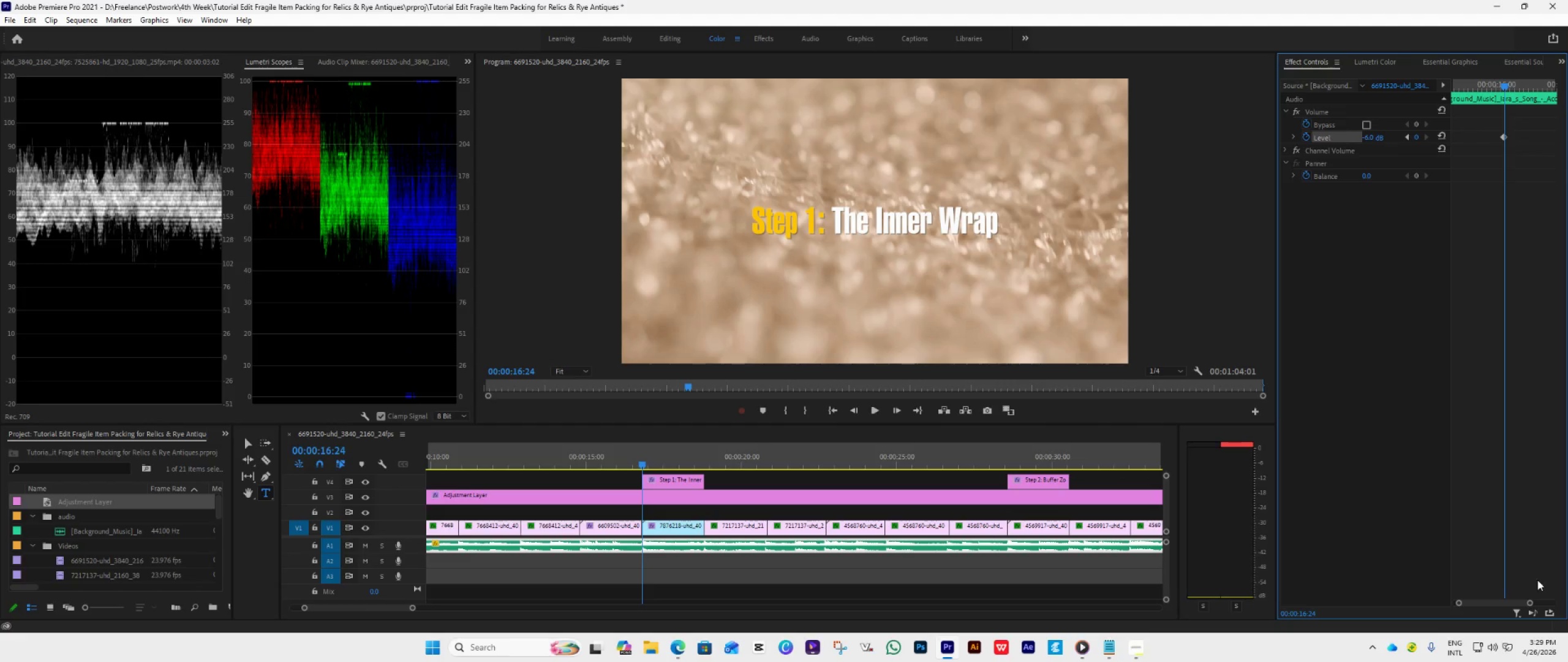 
left_click_drag(start_coordinate=[1458, 604], to_coordinate=[1480, 609])
 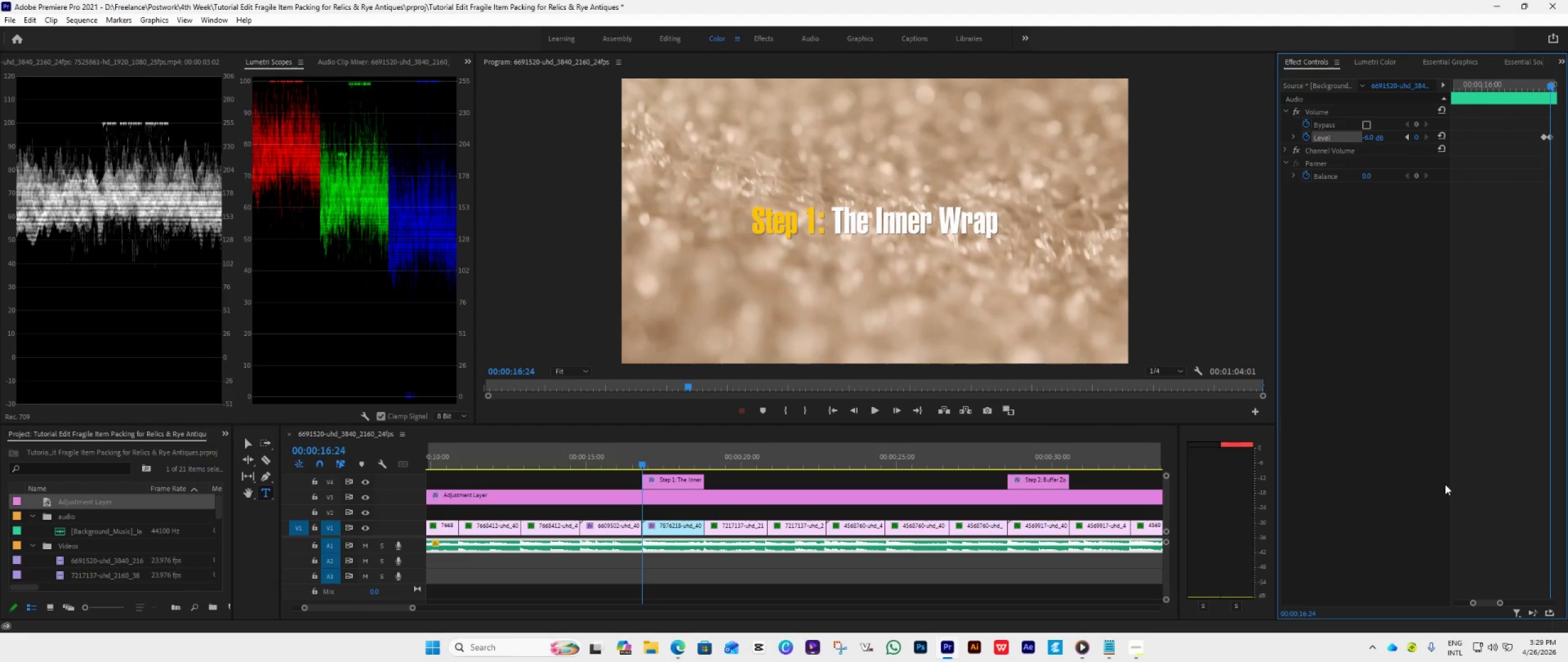 
wait(10.14)
 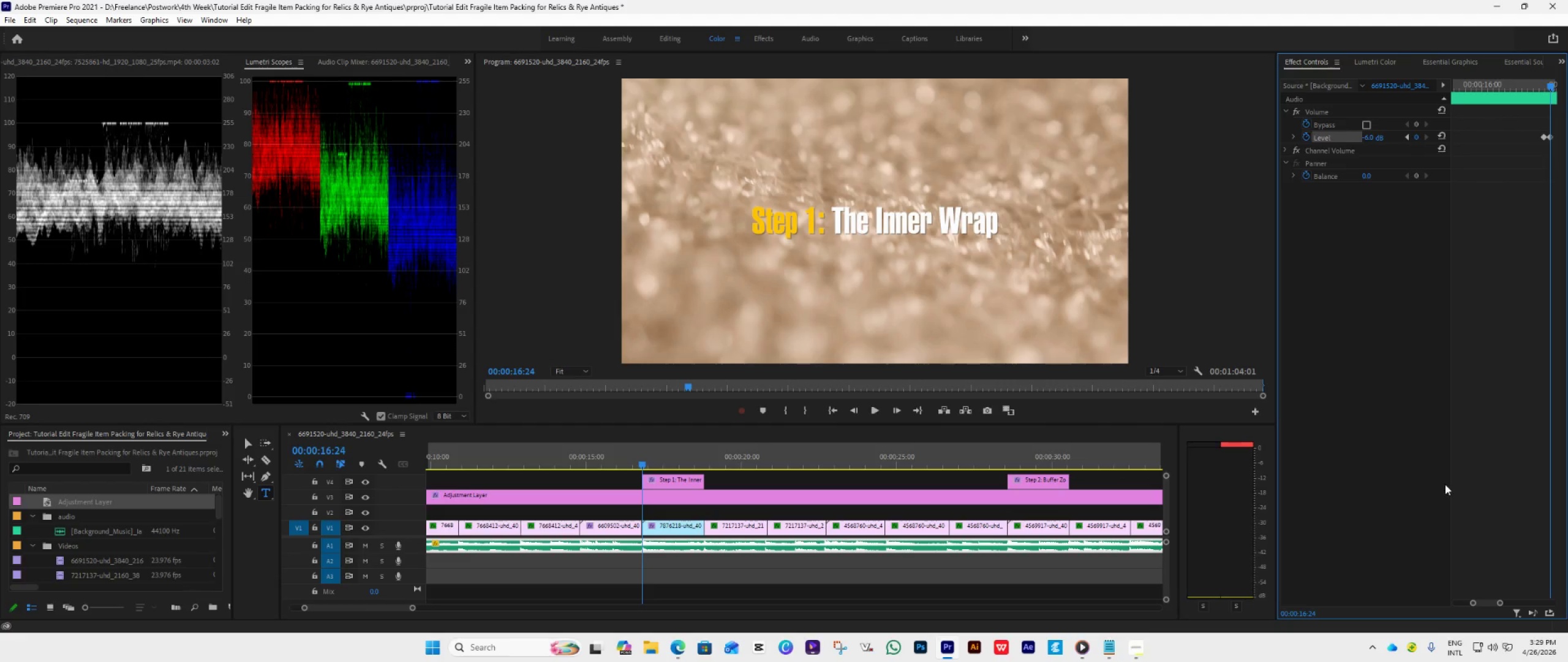 
left_click([1551, 137])
 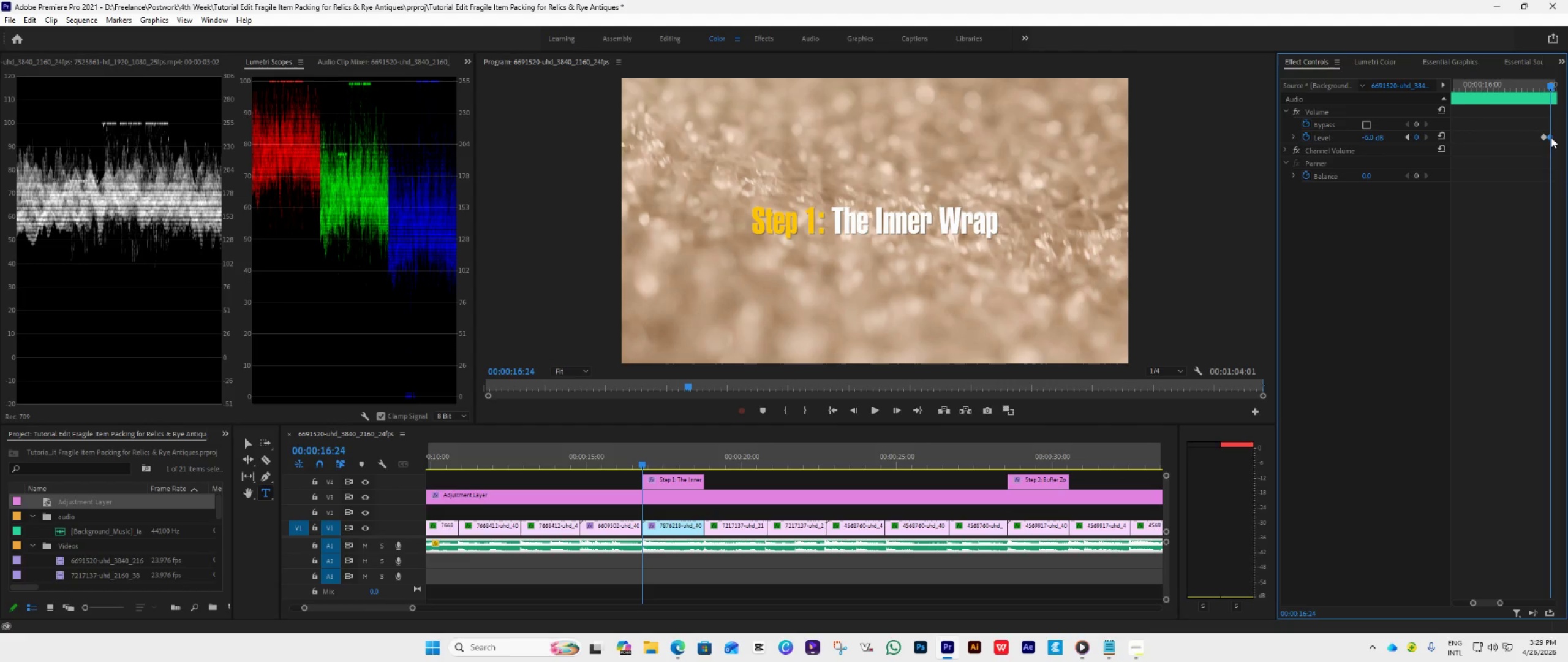 
key(Control+C)
 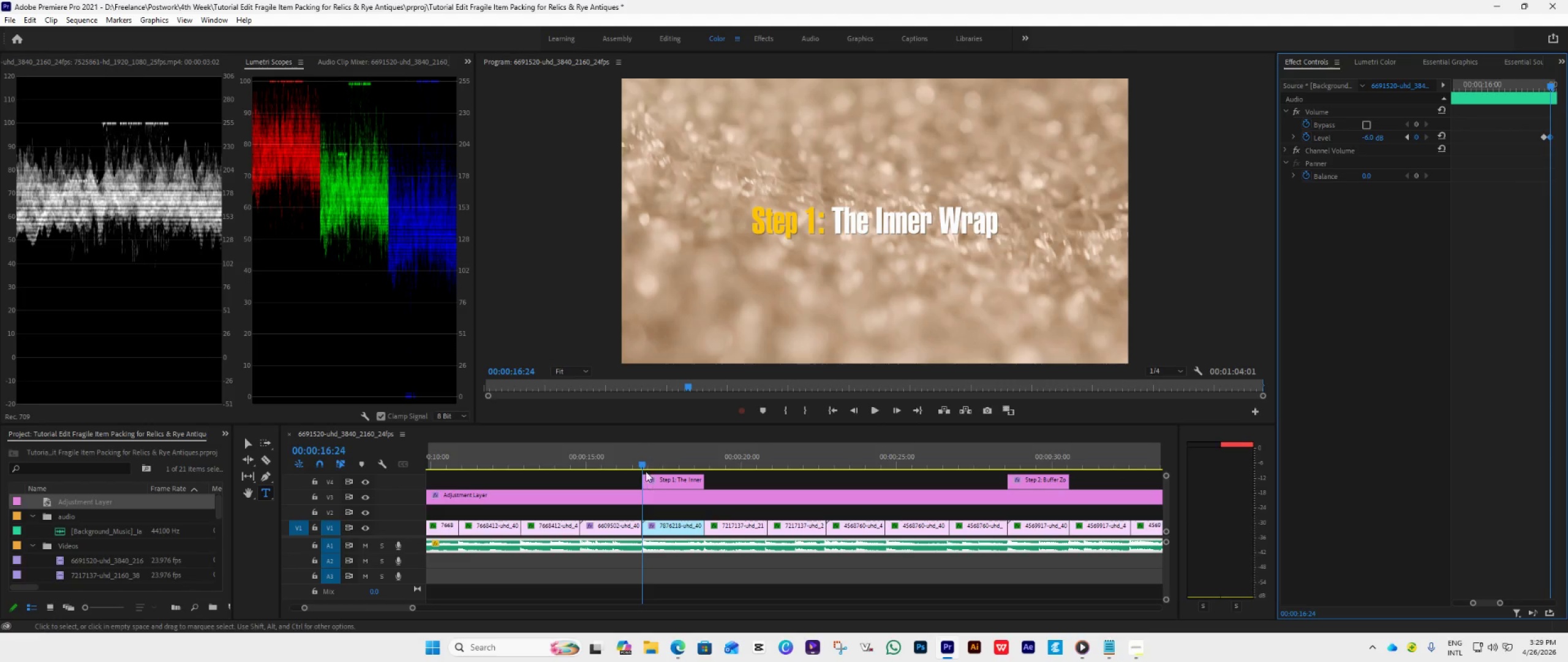 
left_click_drag(start_coordinate=[641, 462], to_coordinate=[704, 475])
 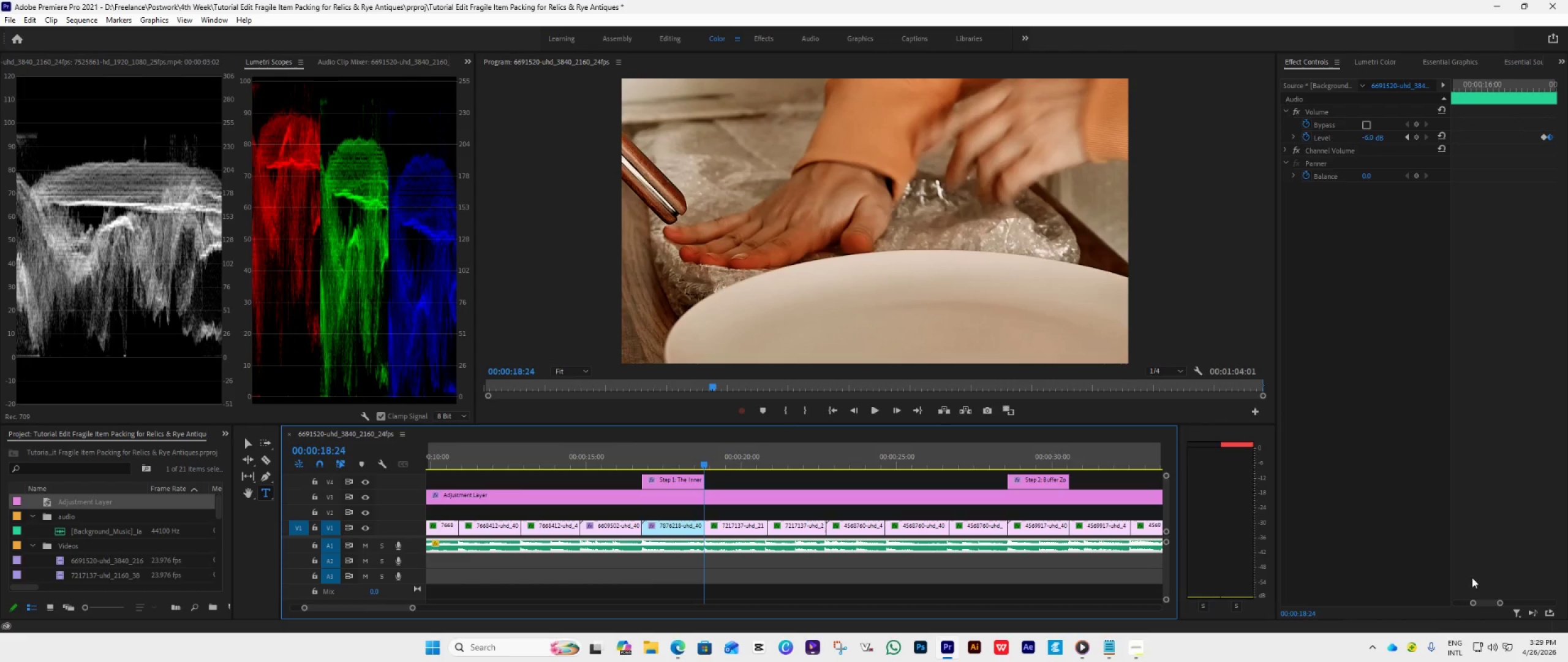 
scroll: coordinate [1523, 573], scroll_direction: down, amount: 4.0
 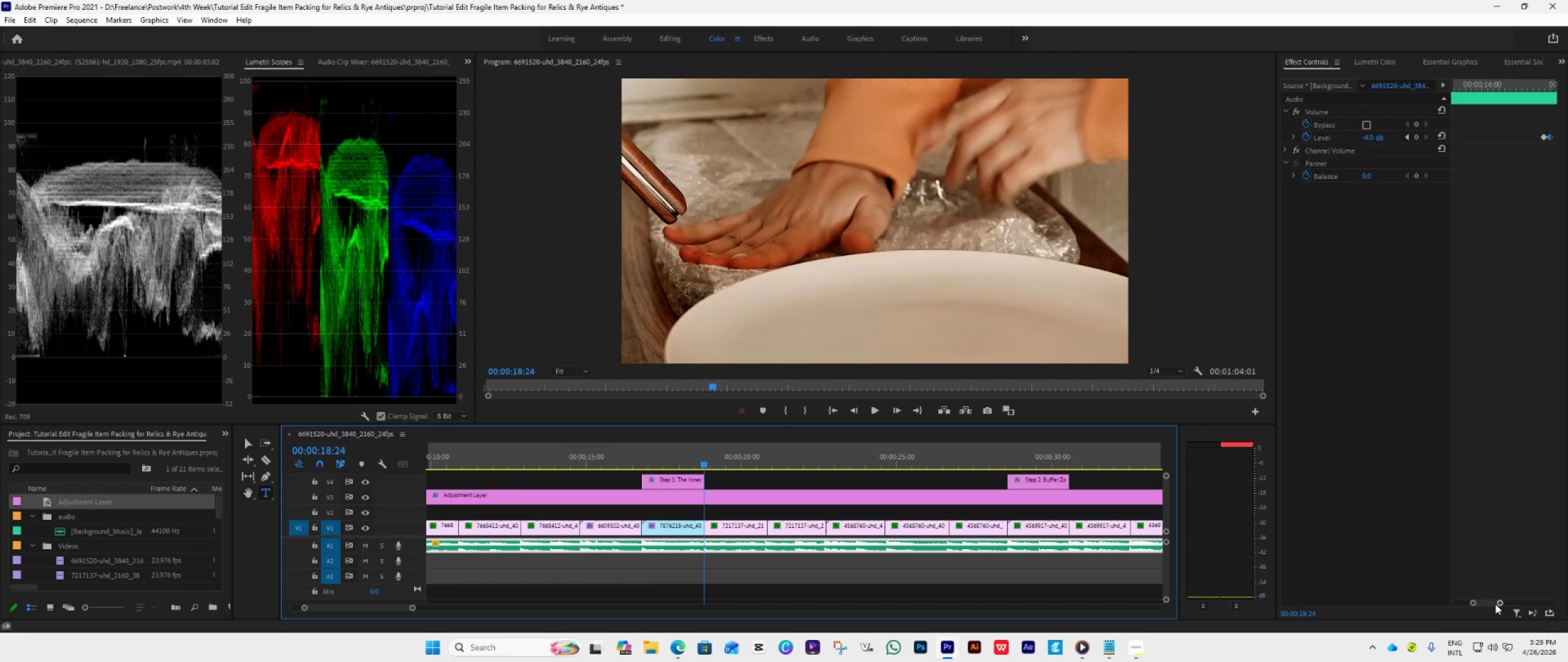 
left_click_drag(start_coordinate=[1489, 601], to_coordinate=[1493, 604])
 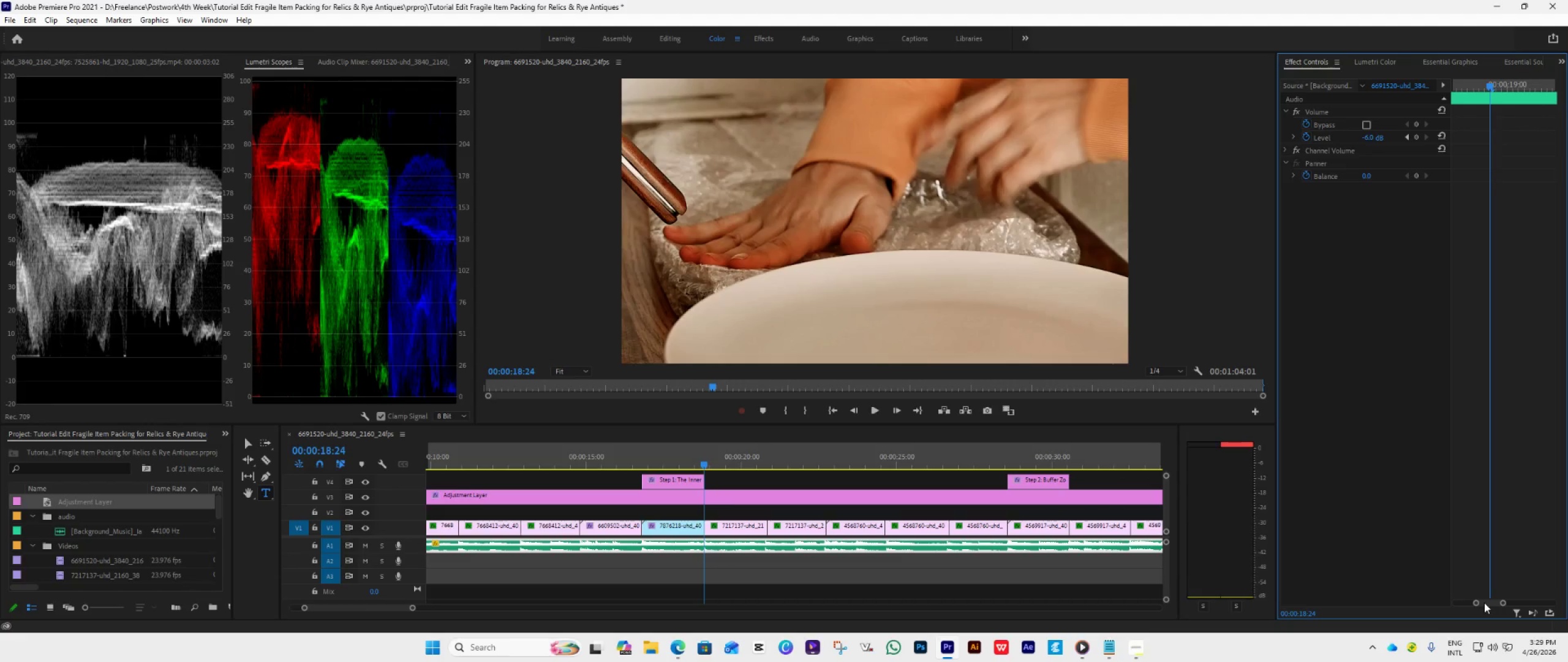 
key(Control+V)
 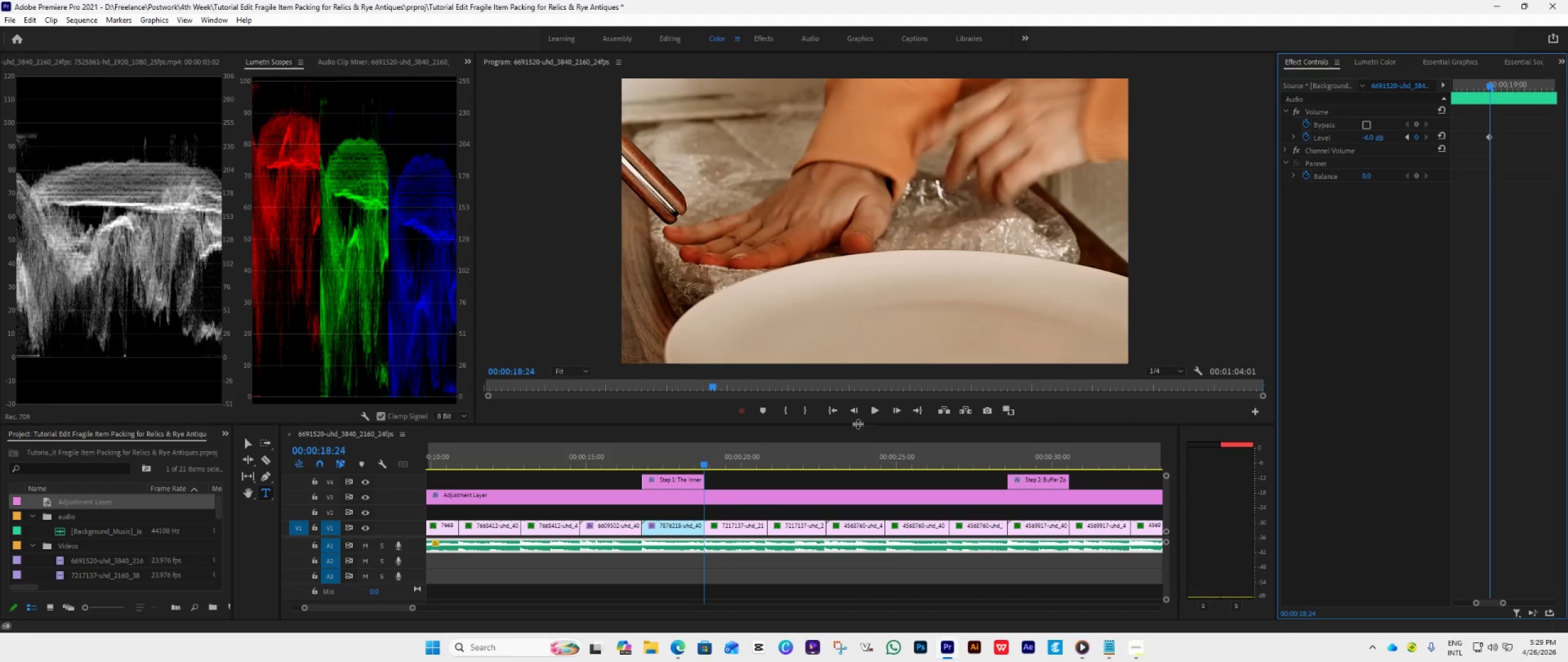 
double_click([899, 415])
 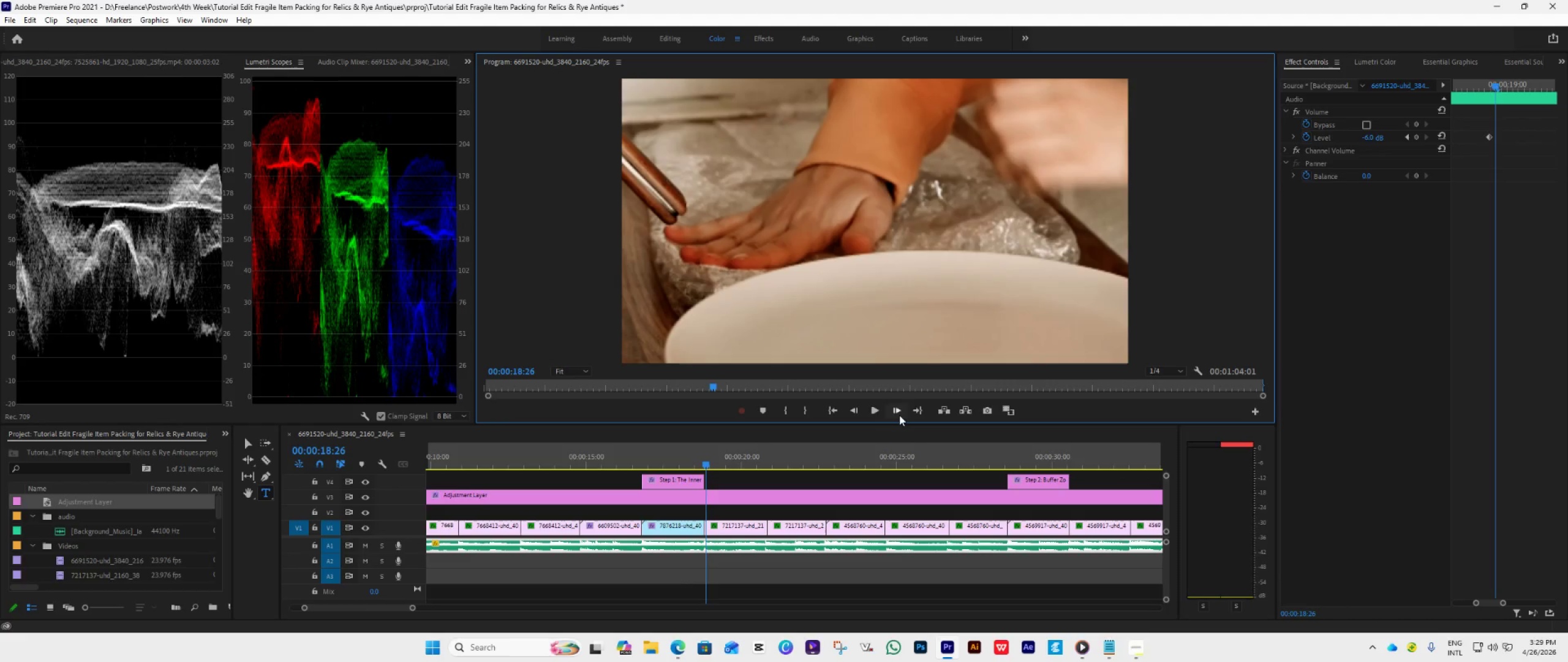 
triple_click([899, 415])
 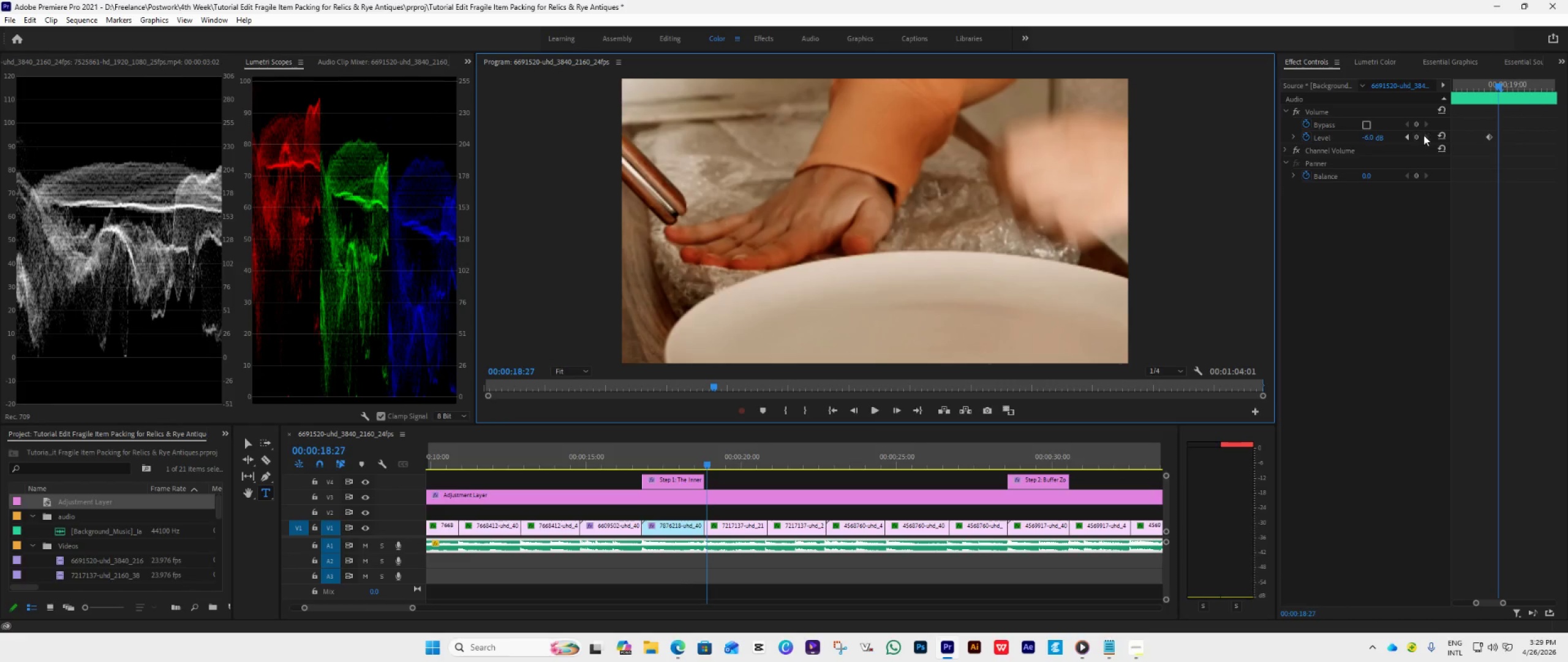 
left_click([1438, 137])
 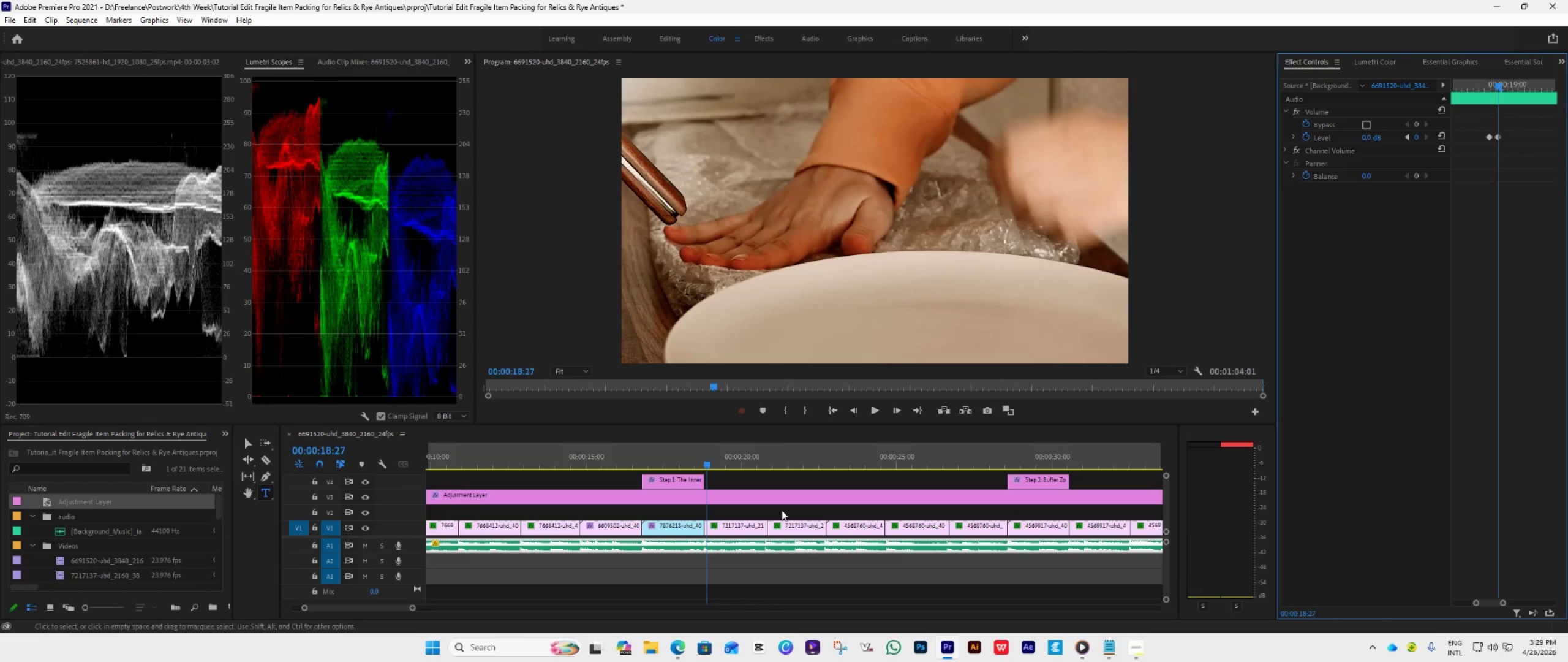 
hold_key(key=AltLeft, duration=0.56)
scroll: coordinate [841, 534], scroll_direction: down, amount: 6.0
 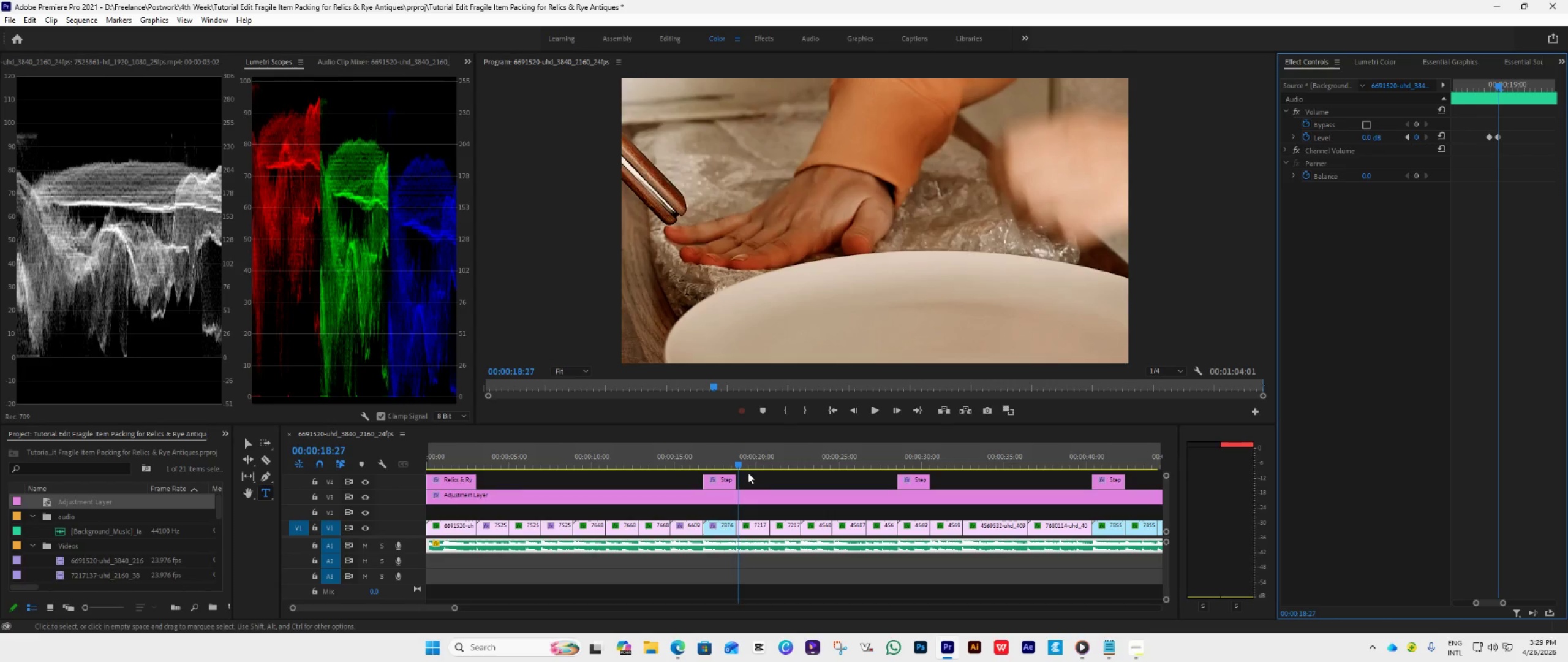 
left_click_drag(start_coordinate=[743, 465], to_coordinate=[916, 482])
 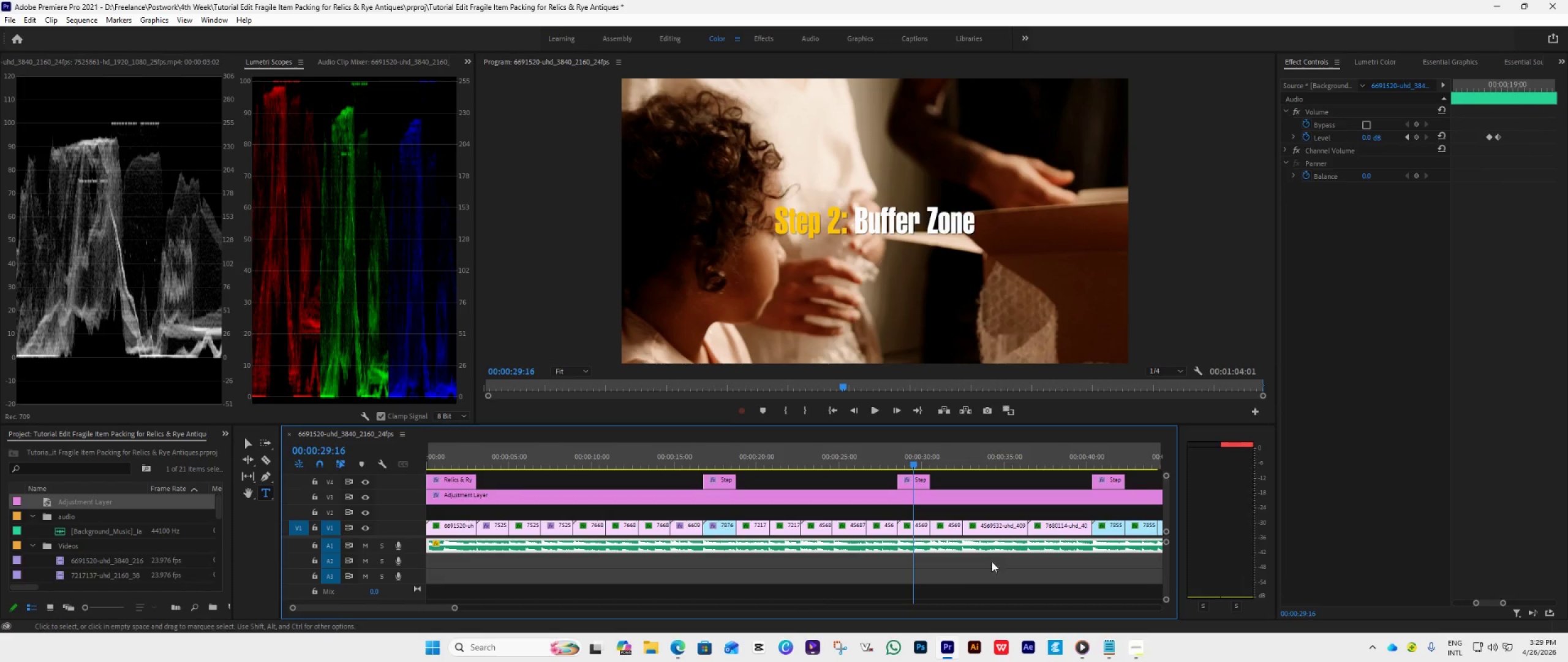 
left_click([946, 546])
 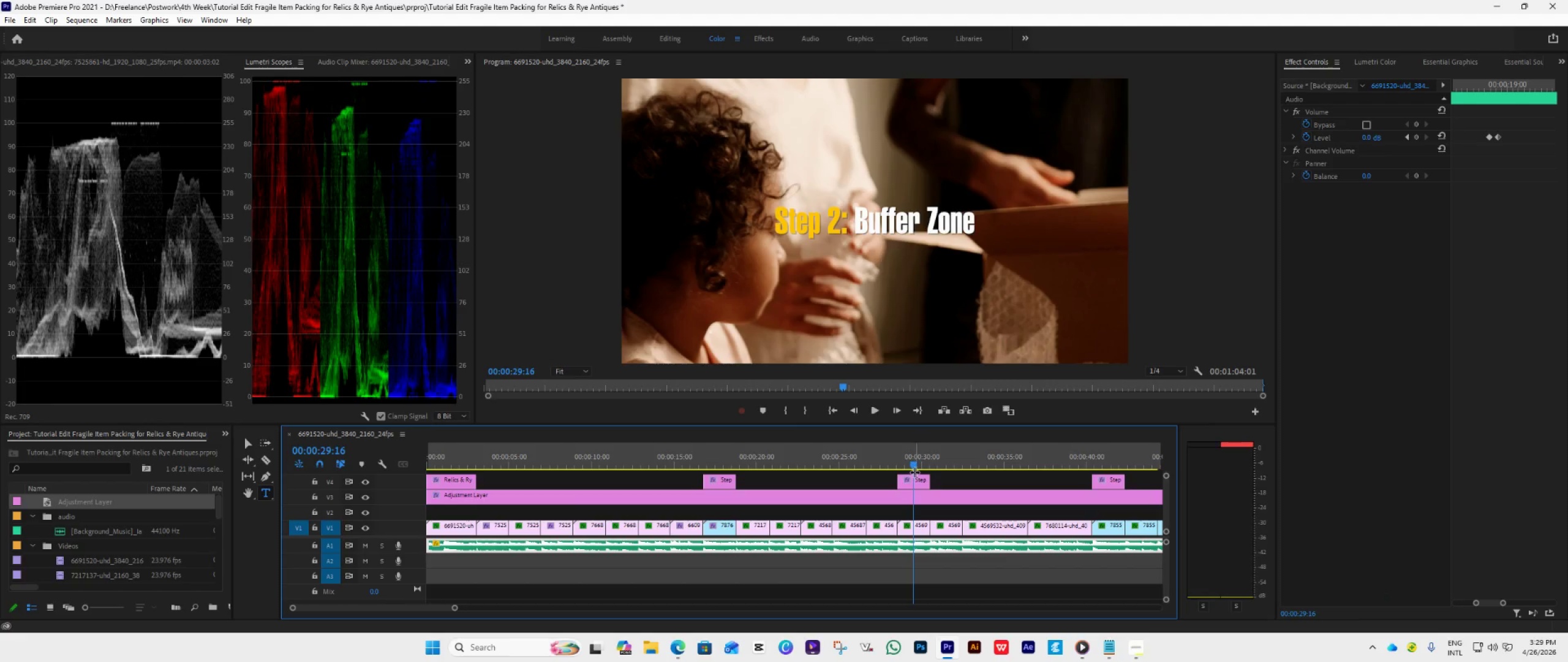 
left_click_drag(start_coordinate=[914, 466], to_coordinate=[916, 478])
 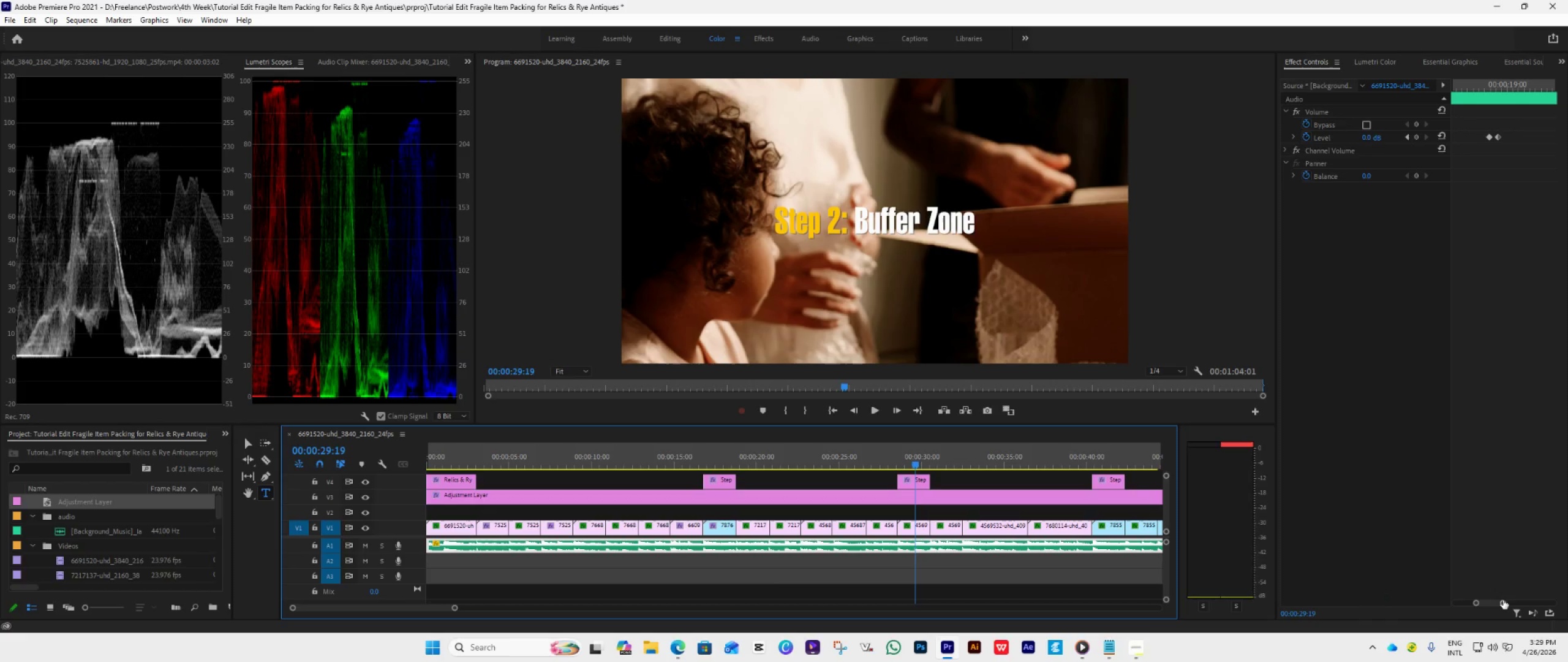 
left_click_drag(start_coordinate=[1503, 603], to_coordinate=[1561, 606])
 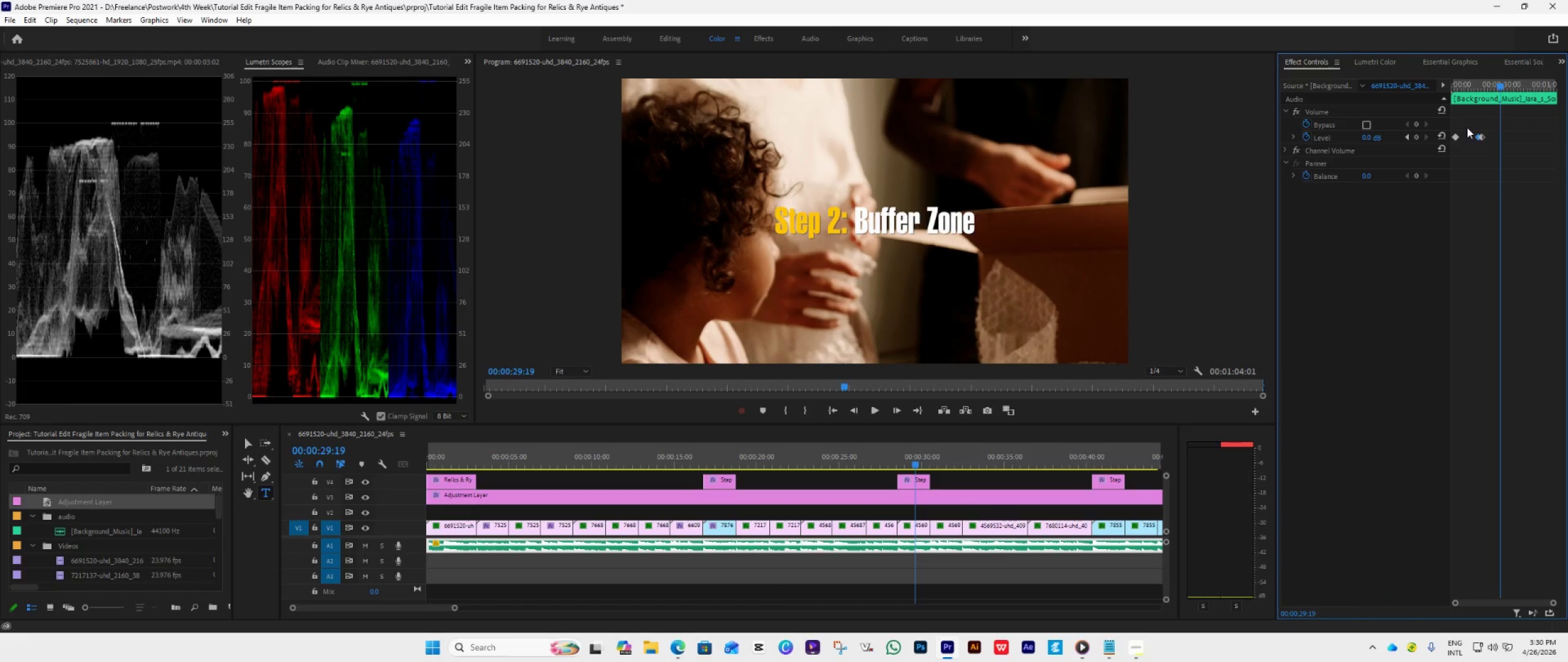 
left_click_drag(start_coordinate=[1475, 126], to_coordinate=[1499, 157])
 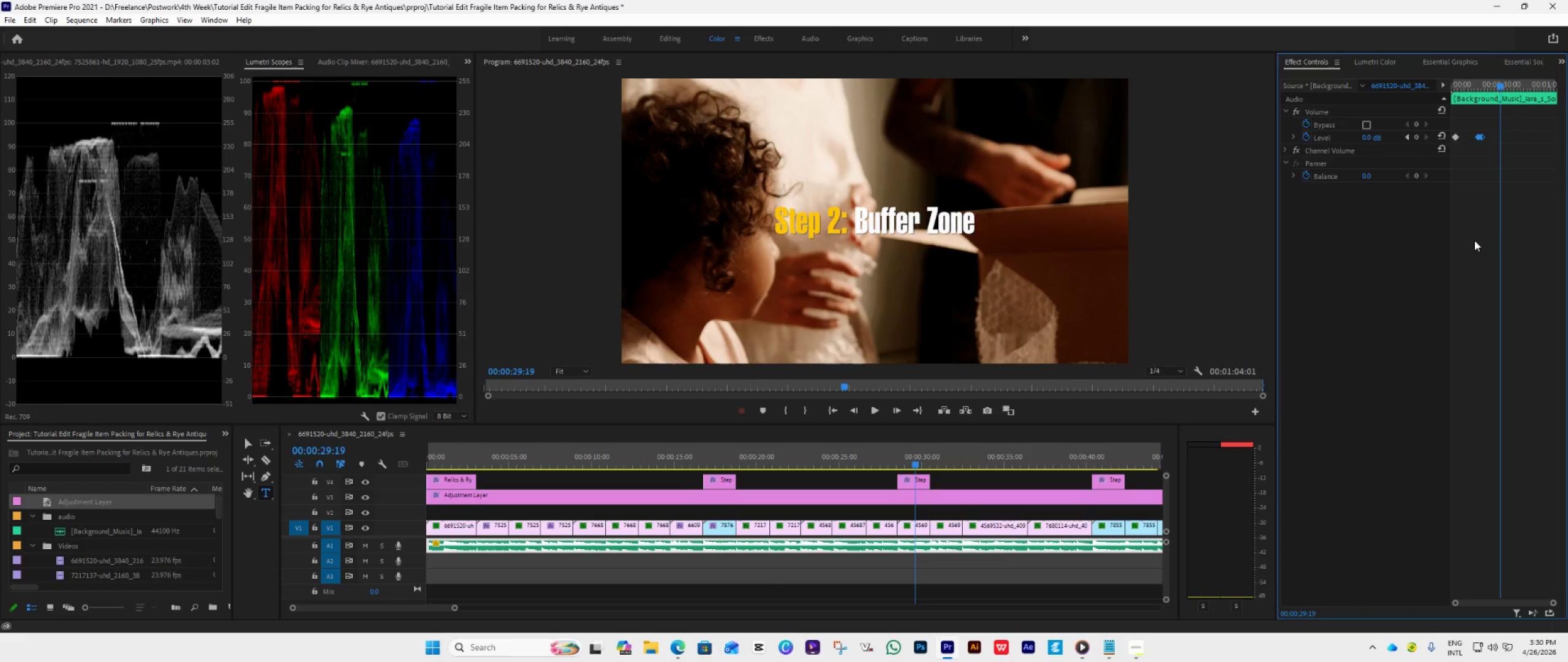 
hold_key(key=ControlLeft, duration=5.0)
 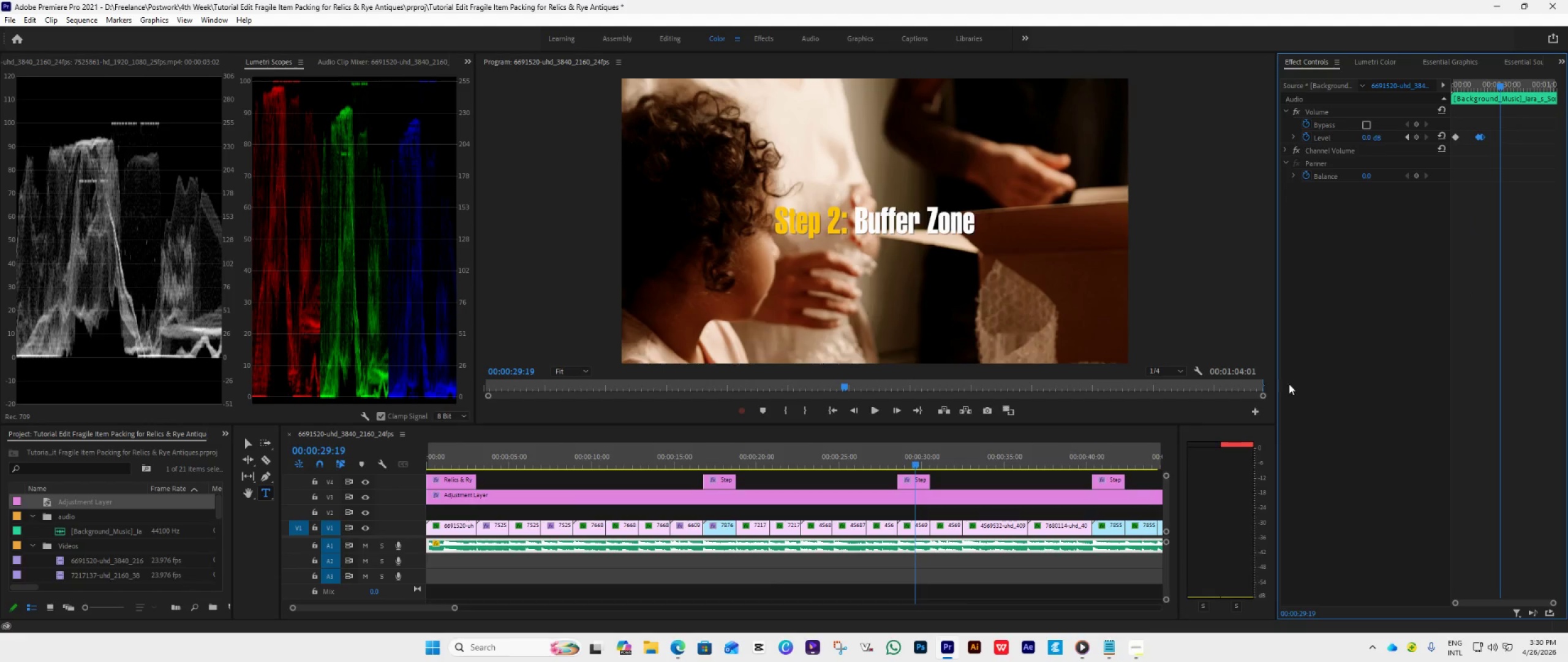 
wait(6.34)
 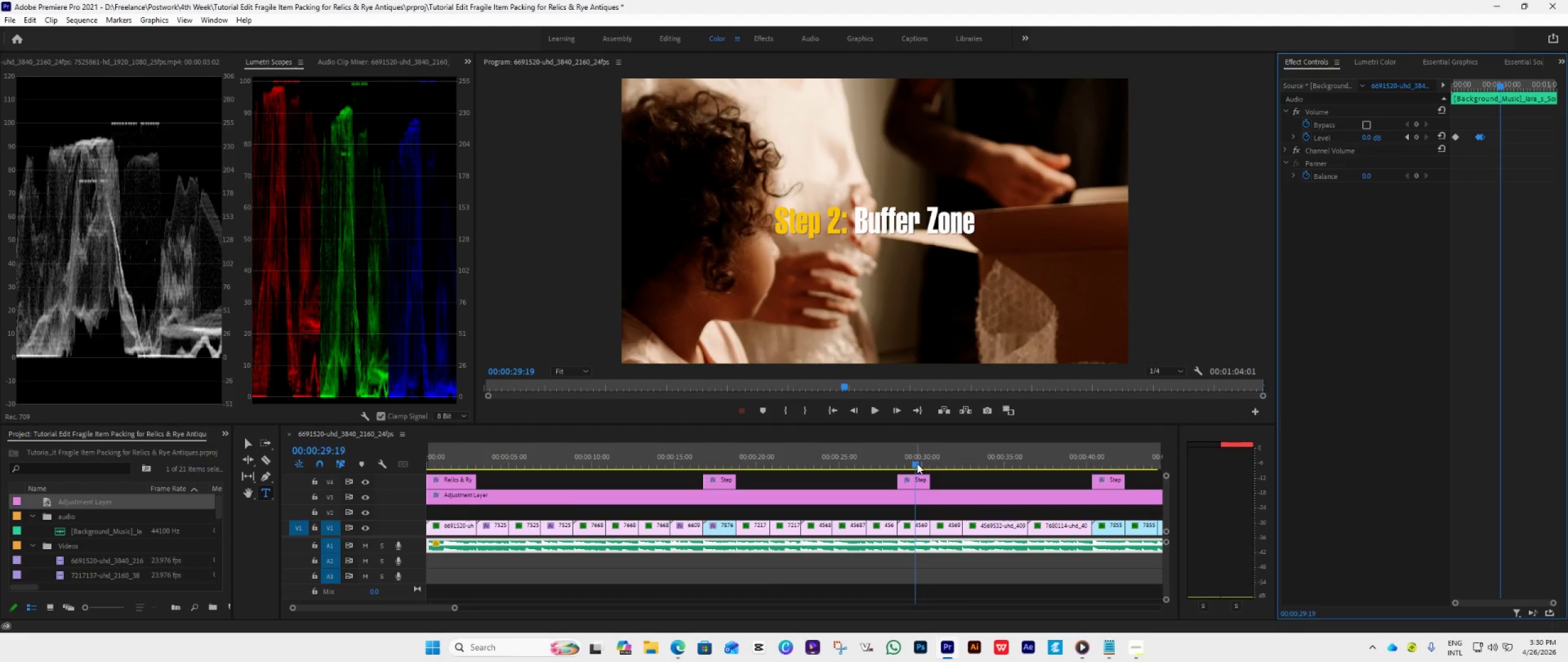 
left_click_drag(start_coordinate=[1275, 355], to_coordinate=[291, 386])
 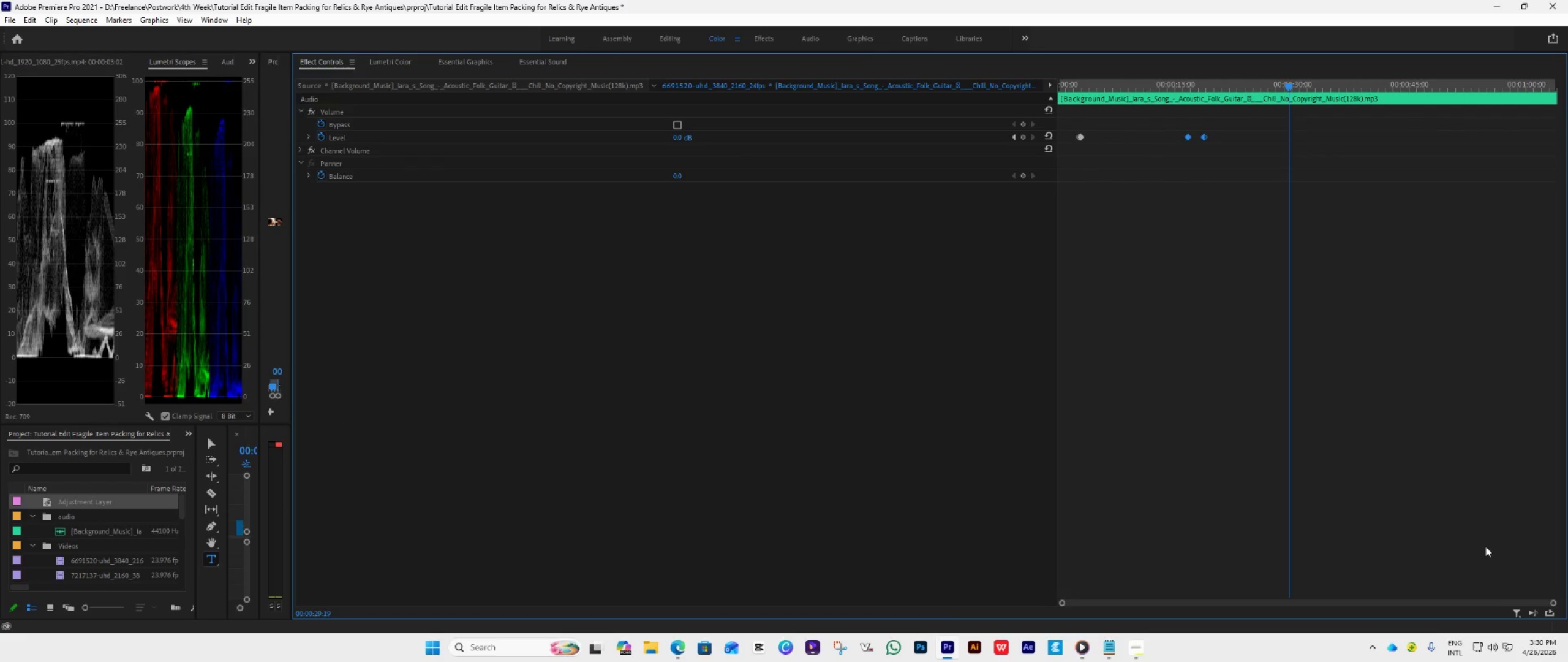 
wait(6.34)
 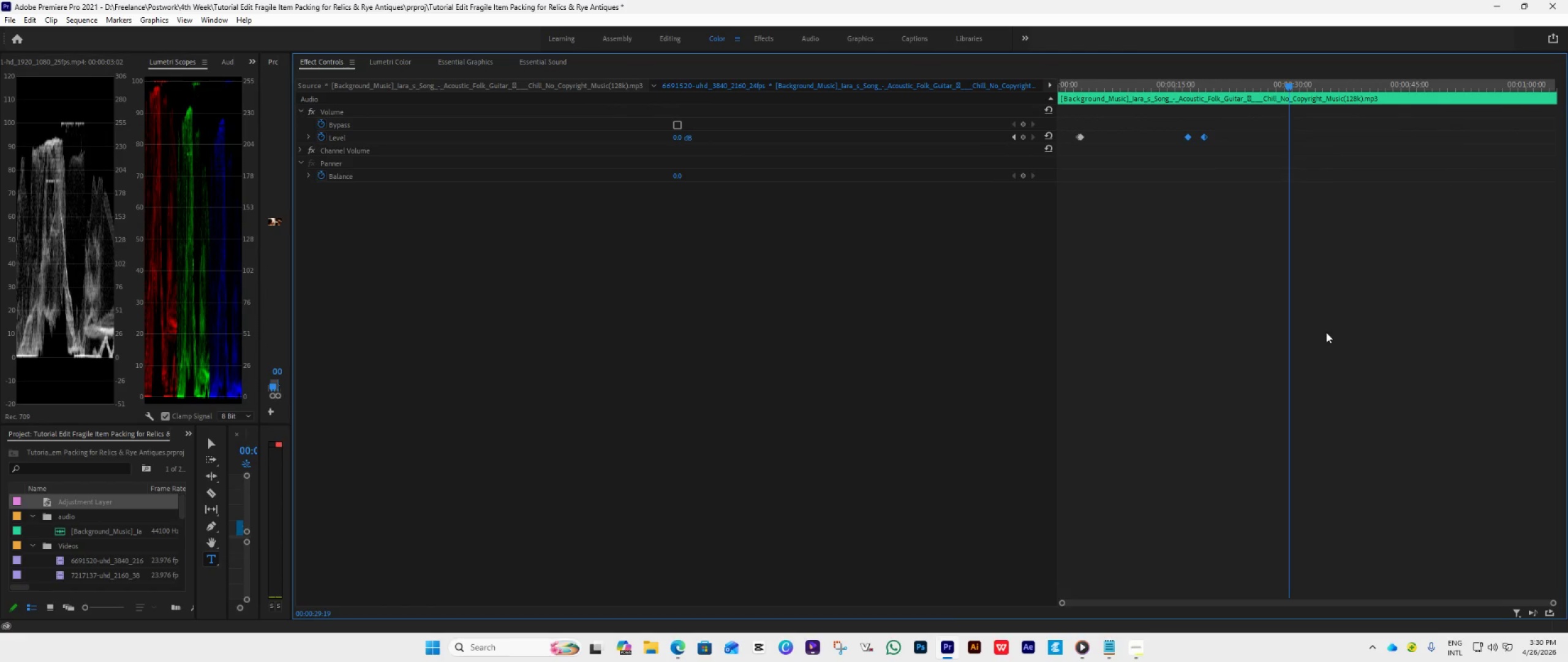 
scroll: coordinate [1121, 257], scroll_direction: up, amount: 12.0
 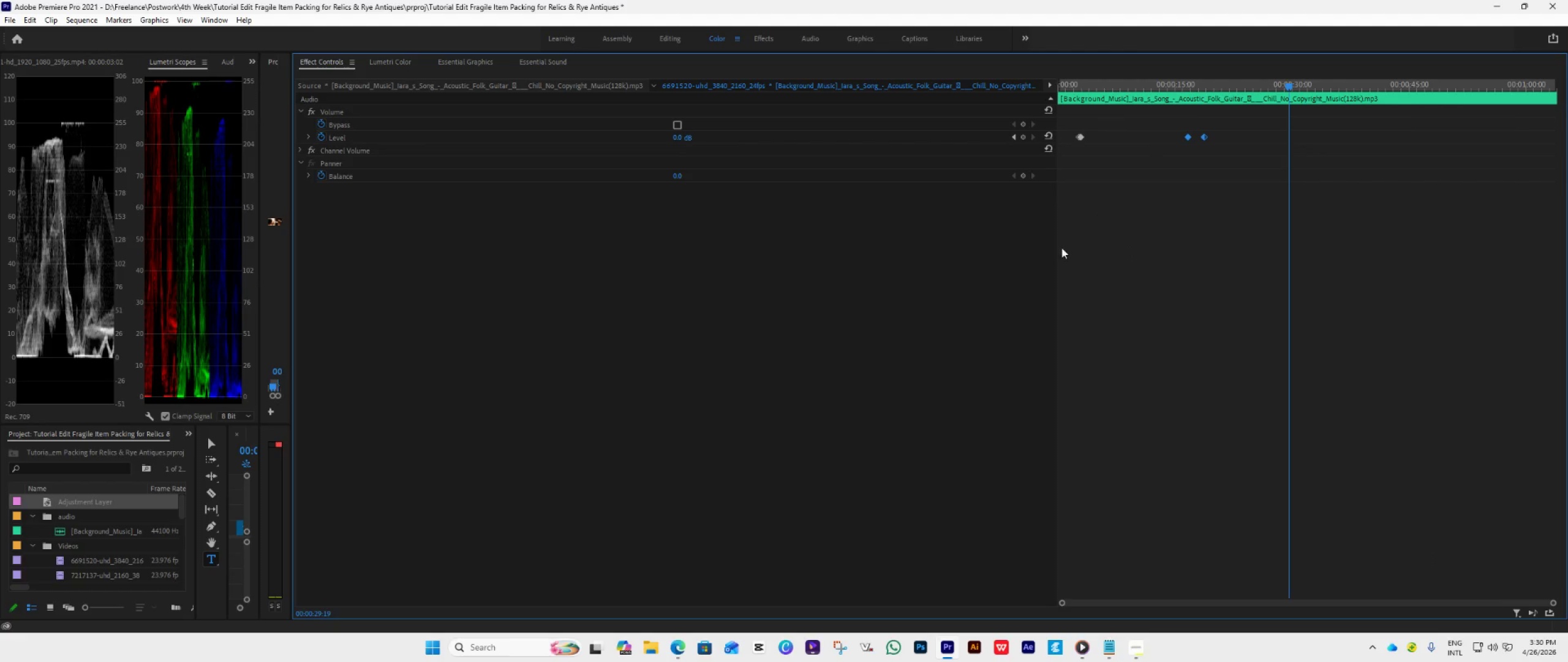 
left_click_drag(start_coordinate=[1057, 248], to_coordinate=[512, 326])
 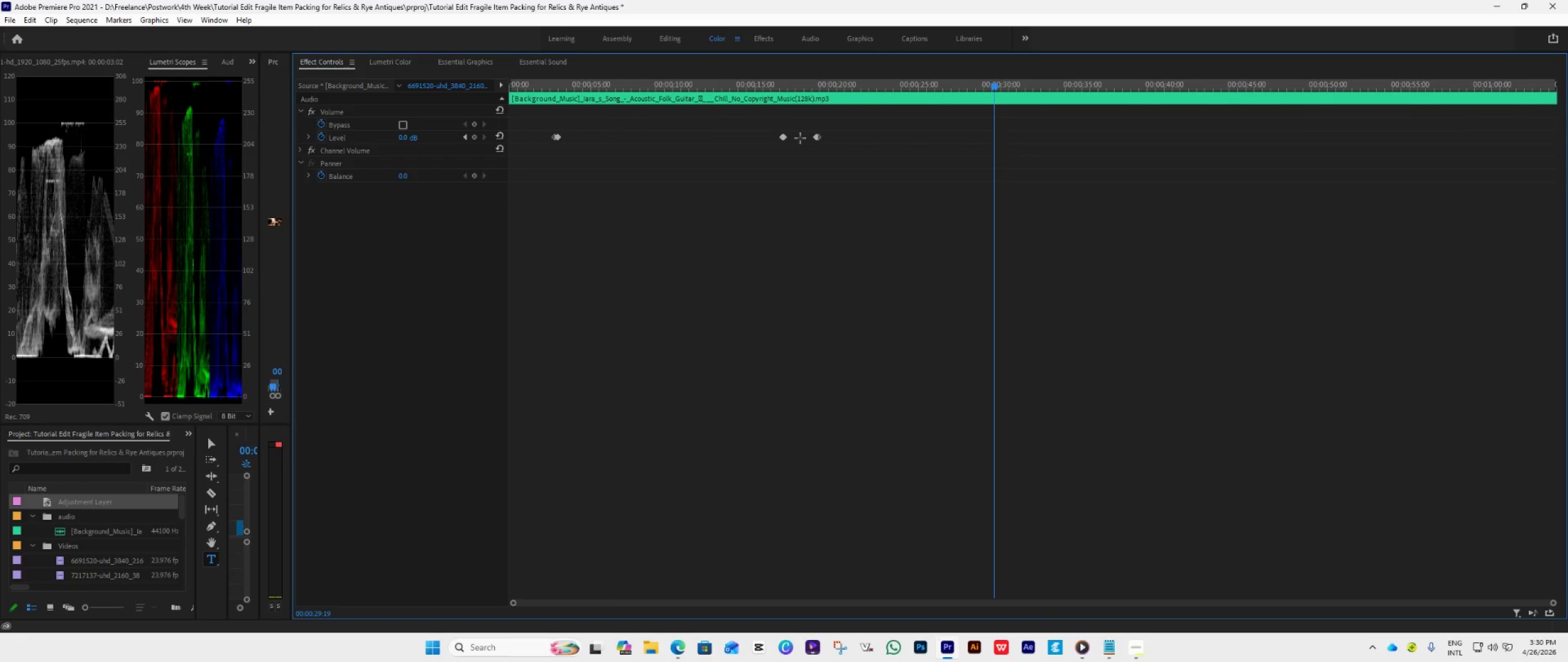 
left_click([800, 138])
 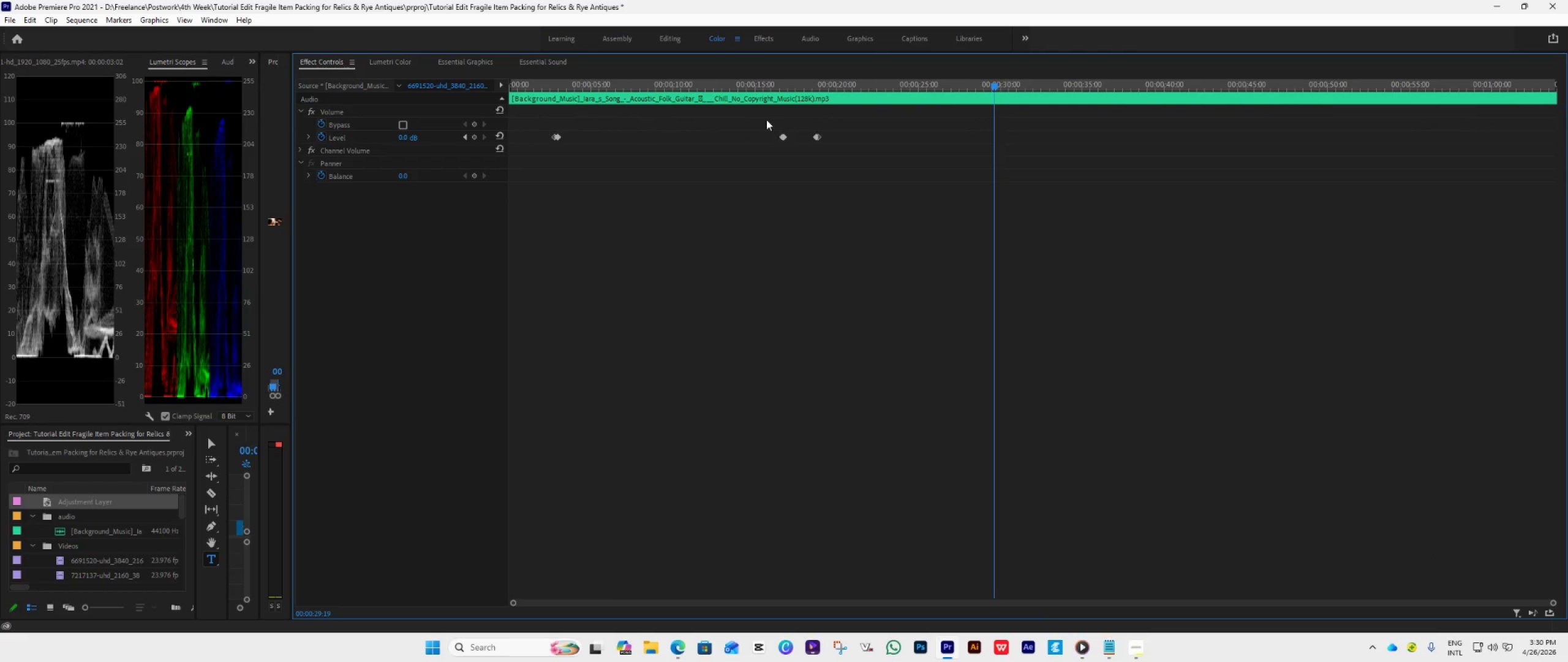 
left_click_drag(start_coordinate=[764, 118], to_coordinate=[842, 161])
 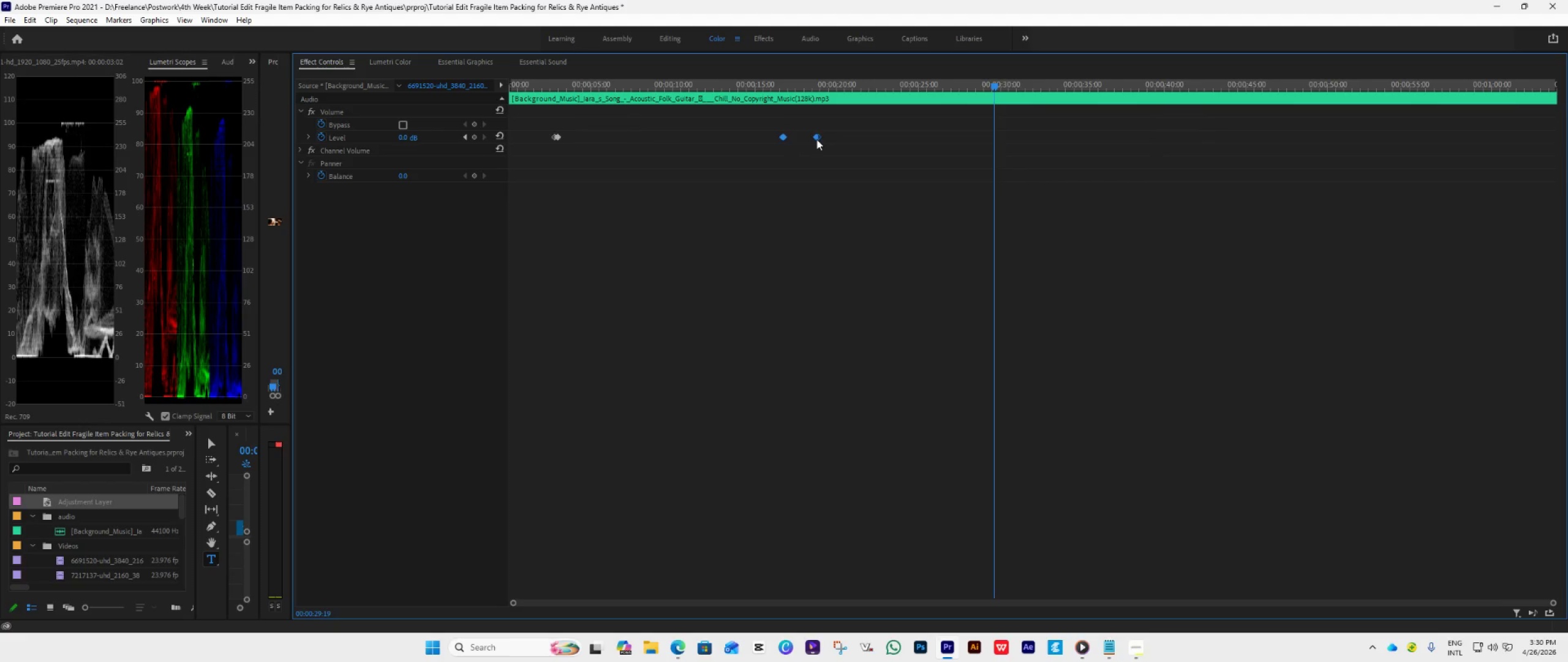 
left_click_drag(start_coordinate=[816, 139], to_coordinate=[991, 156])
 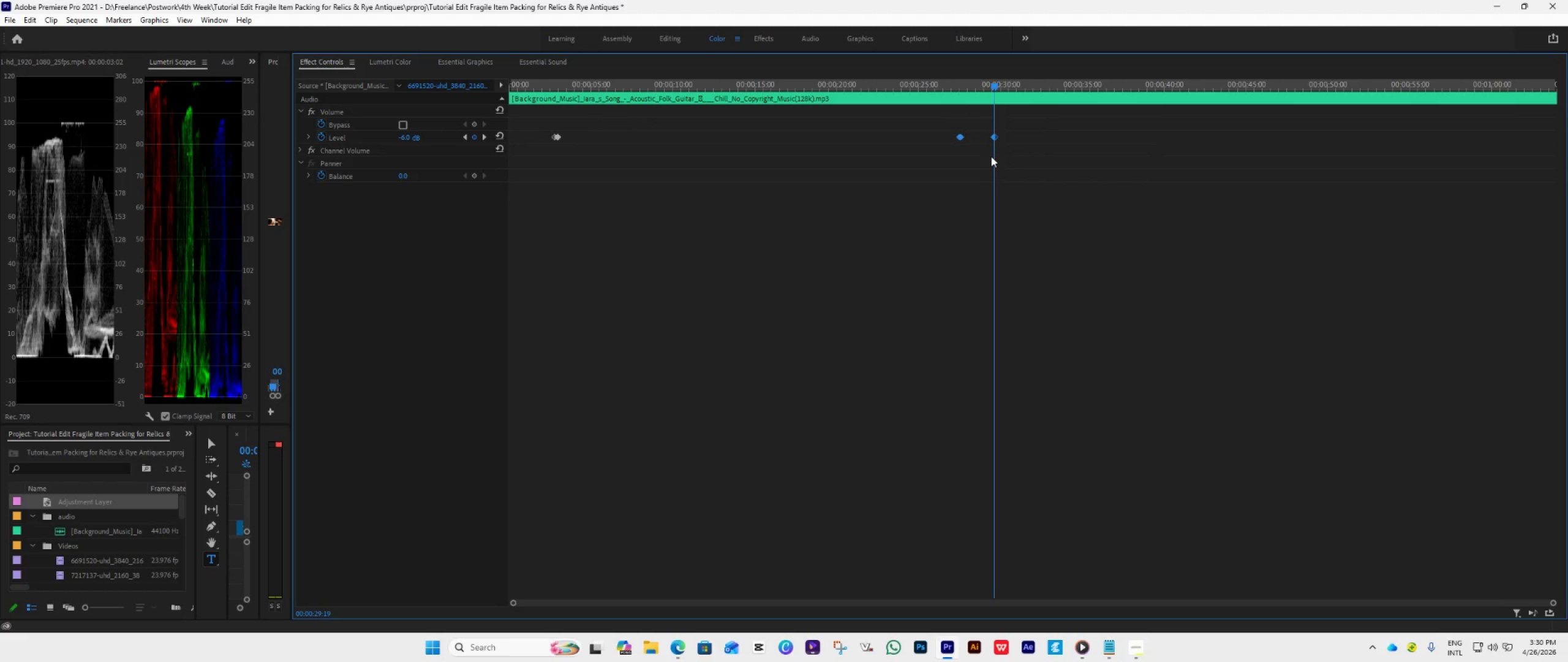 
key(Control+Z)
 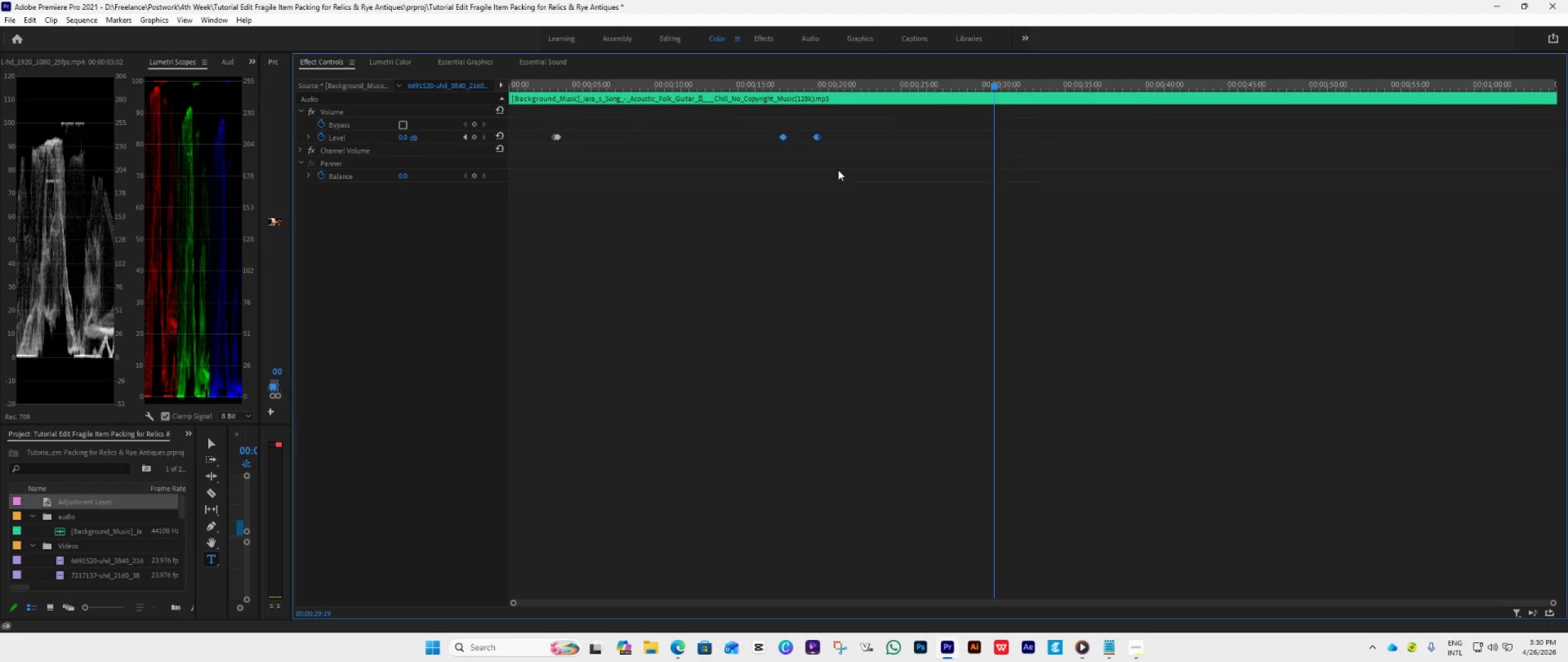 
hold_key(key=AltLeft, duration=3.72)
left_click_drag(start_coordinate=[819, 139], to_coordinate=[1011, 177])
 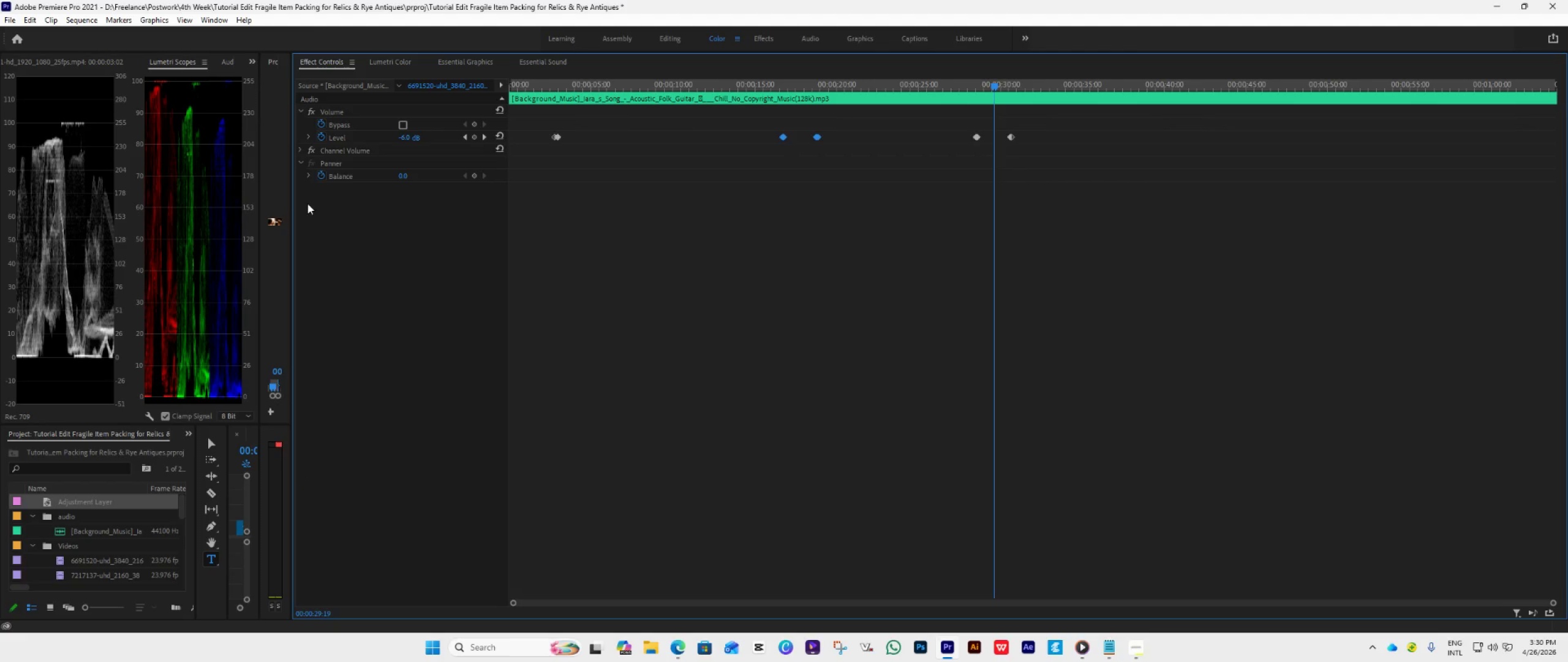 
left_click_drag(start_coordinate=[291, 162], to_coordinate=[1310, 306])
 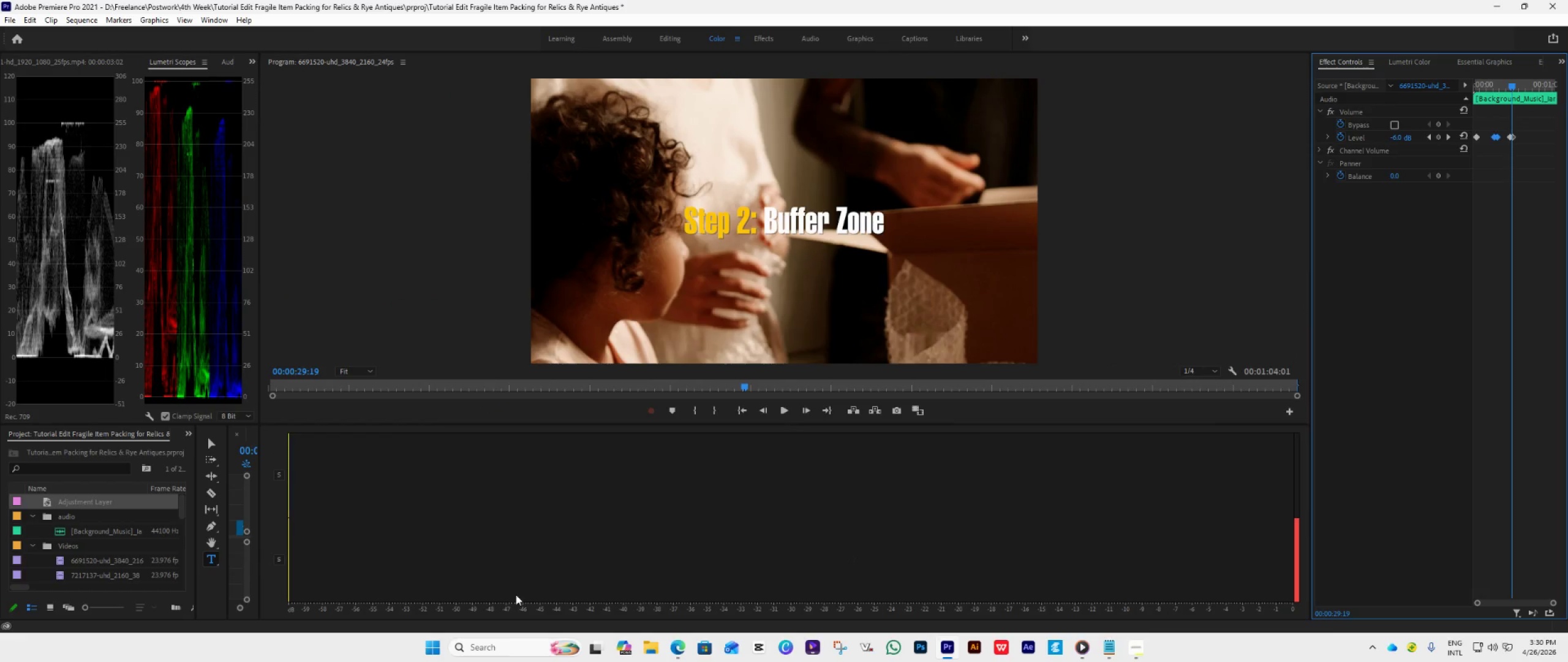 
left_click([1310, 306])
 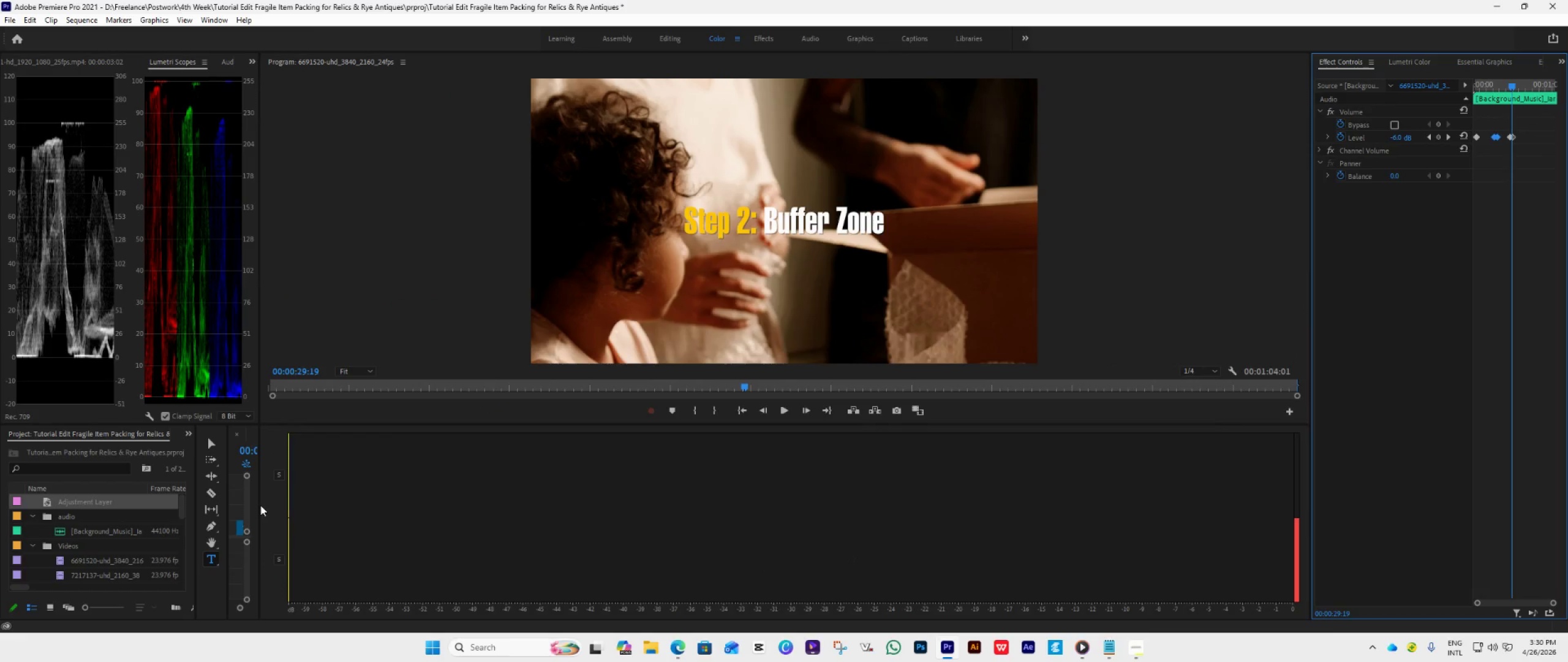 
left_click_drag(start_coordinate=[259, 503], to_coordinate=[1305, 550])
 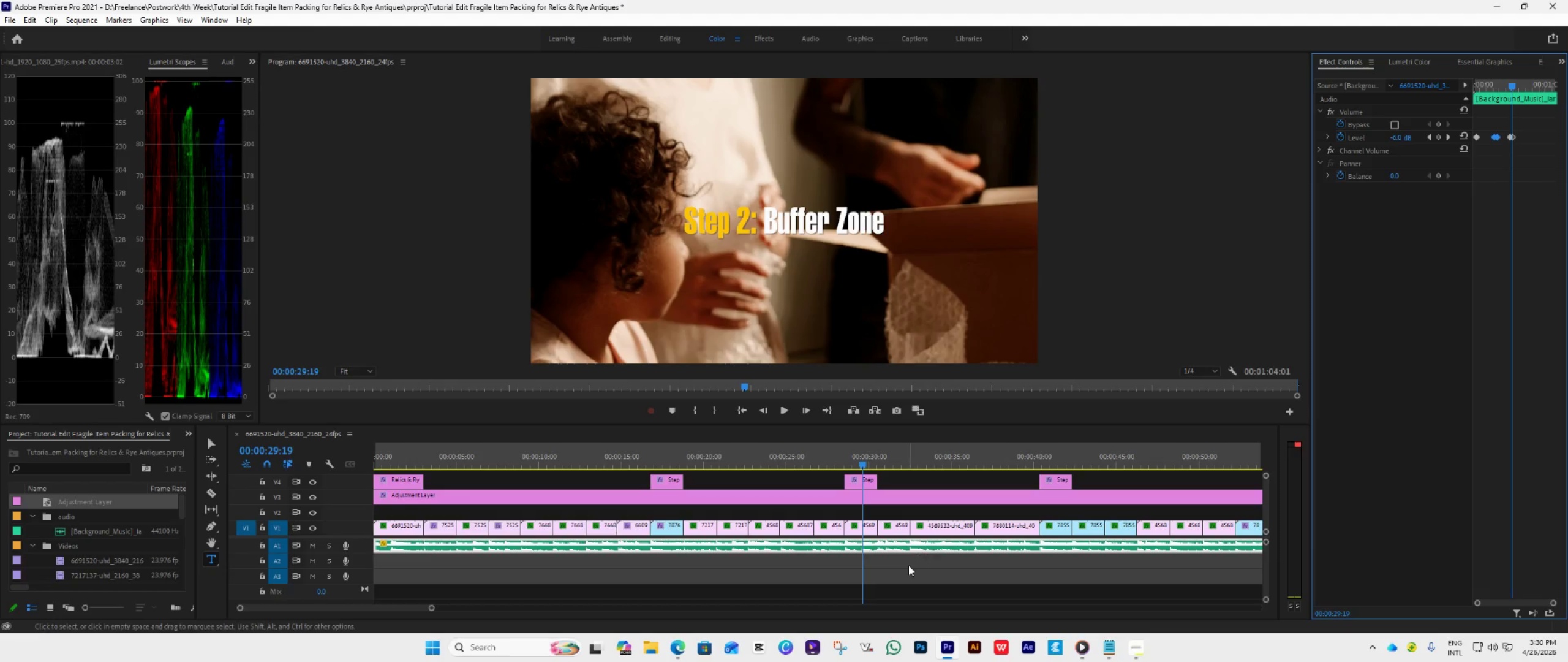 
scroll: coordinate [915, 565], scroll_direction: down, amount: 2.0
 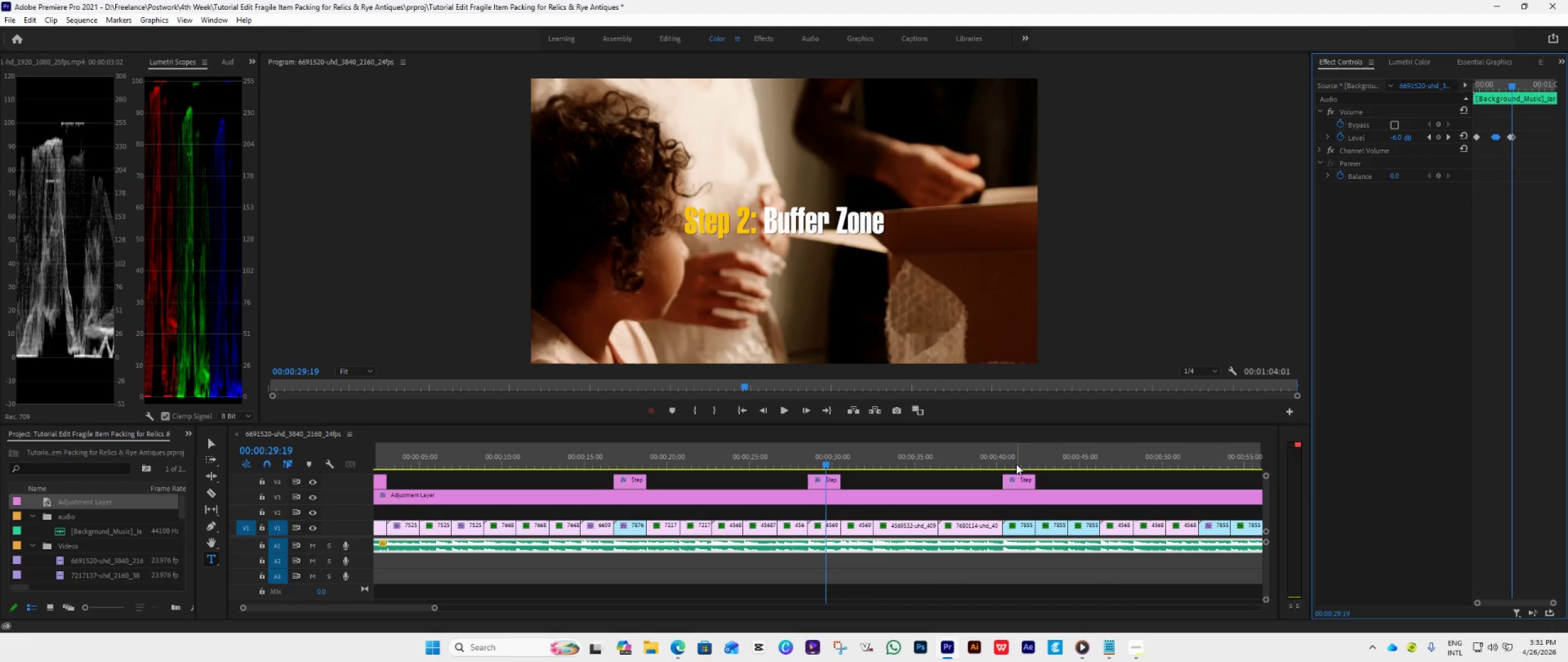 
left_click([1019, 464])
 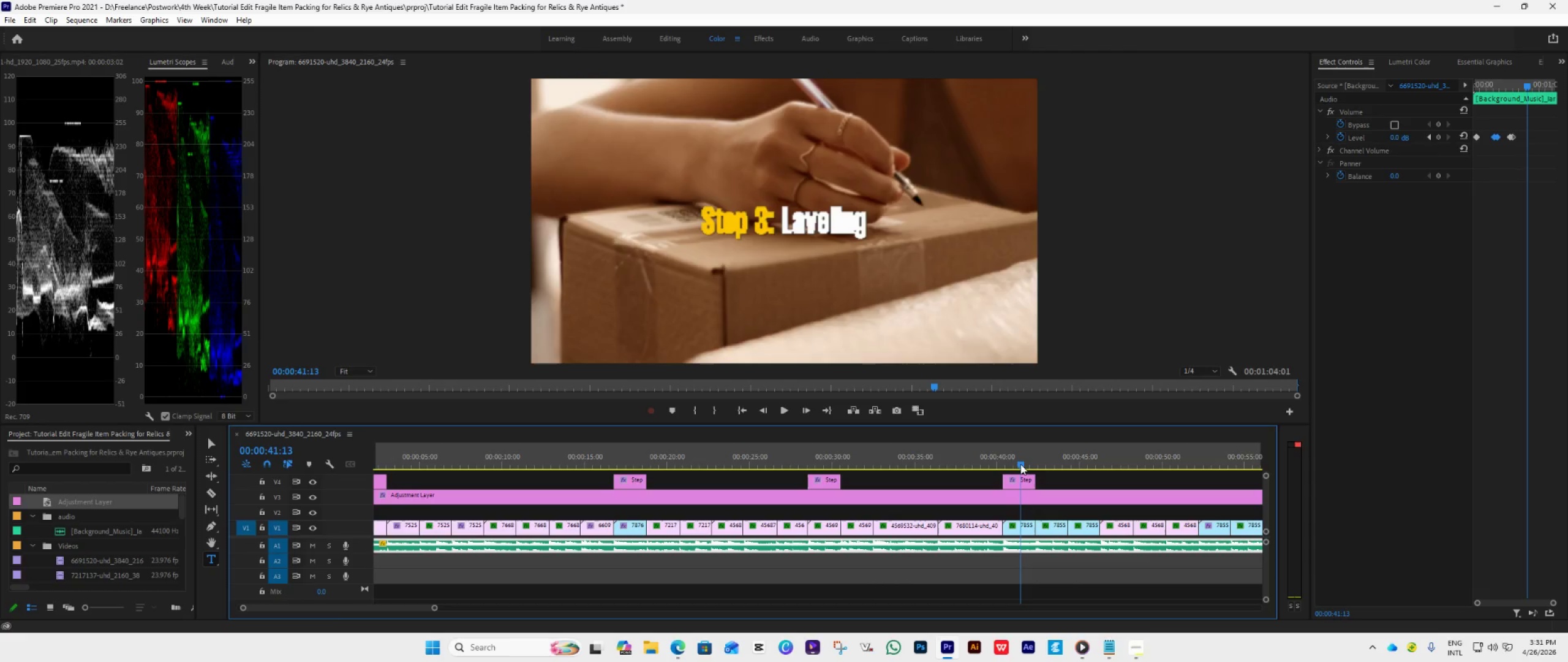 
wait(8.45)
 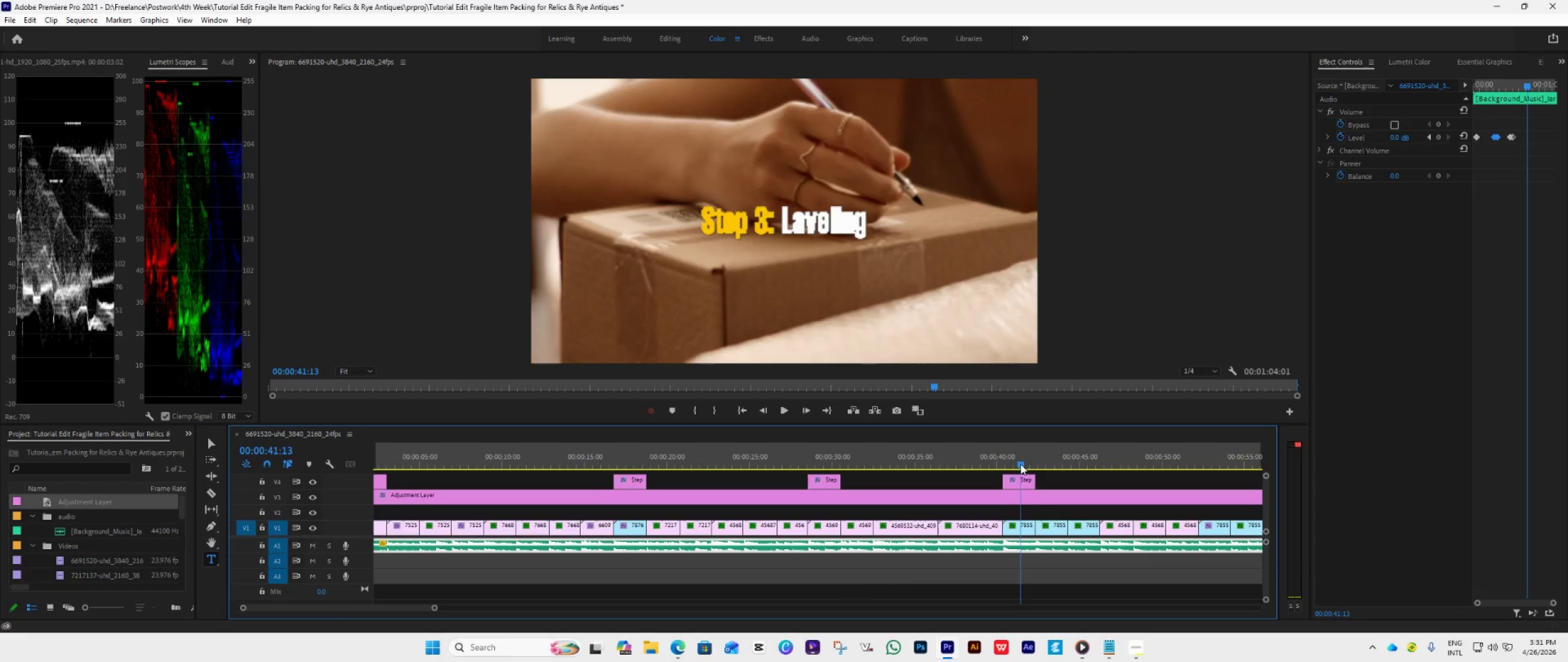 
double_click([807, 408])
 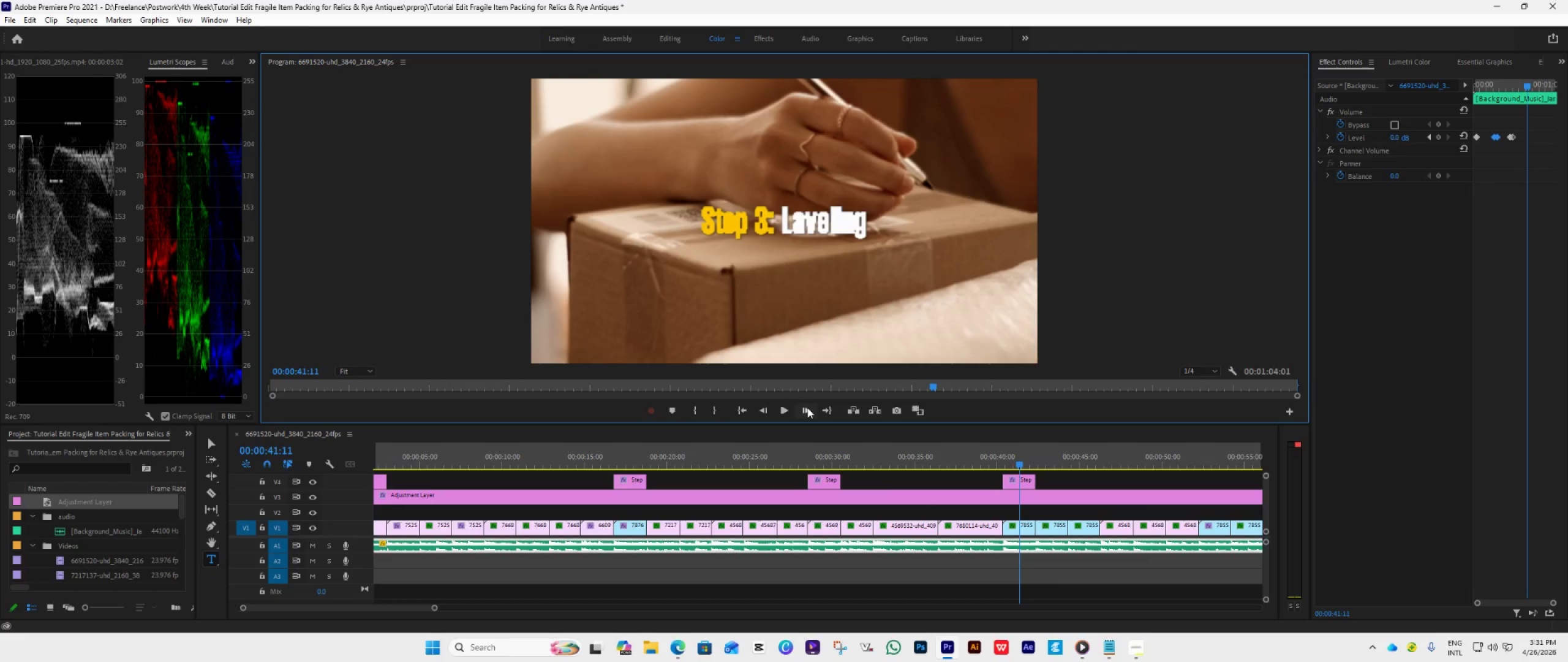 
left_click([807, 408])
 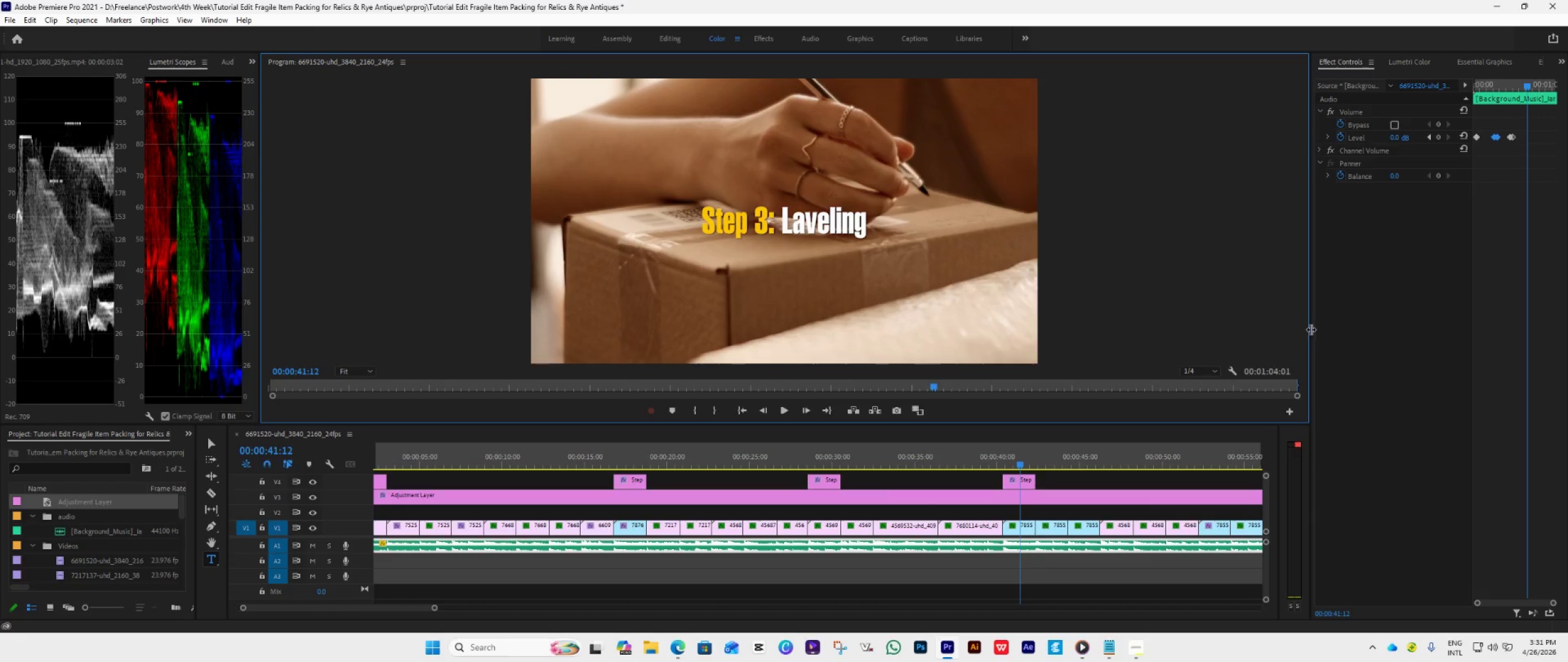 
wait(6.62)
 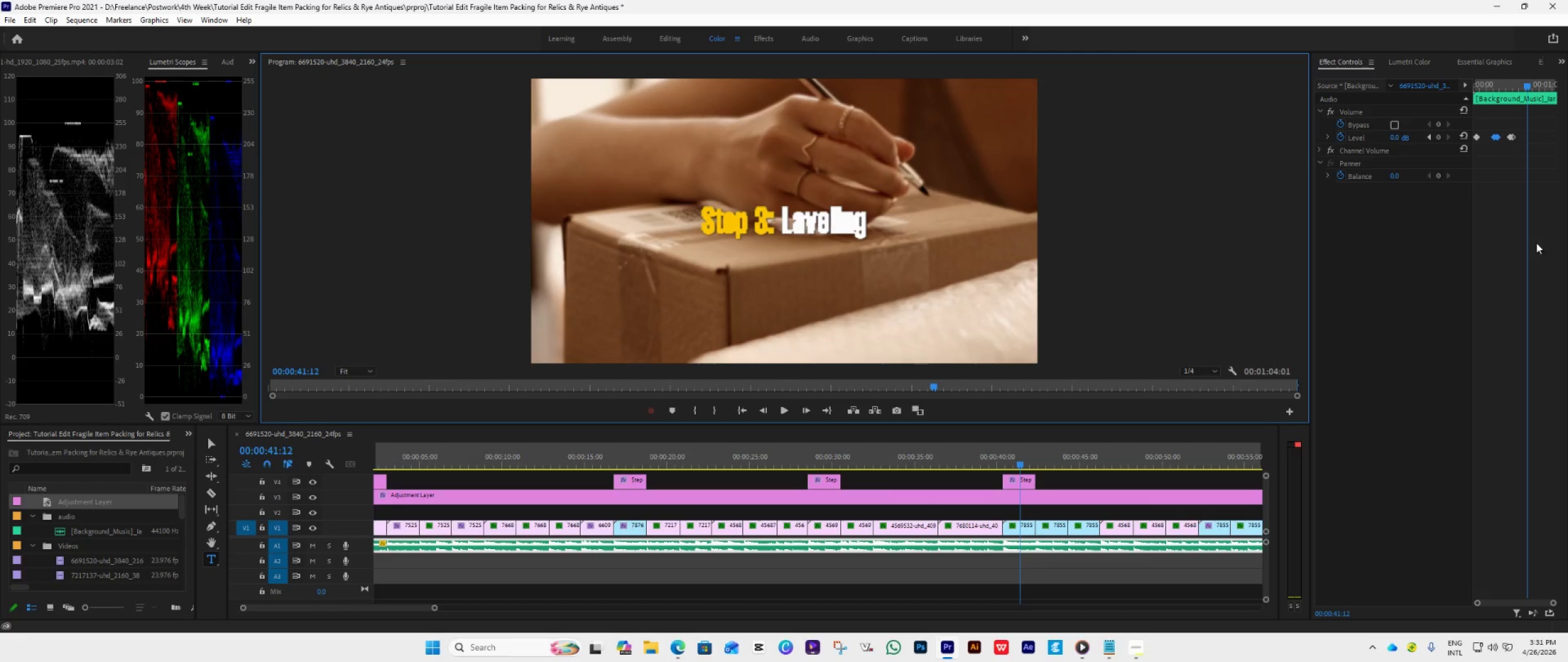 
left_click_drag(start_coordinate=[1310, 332], to_coordinate=[441, 319])
 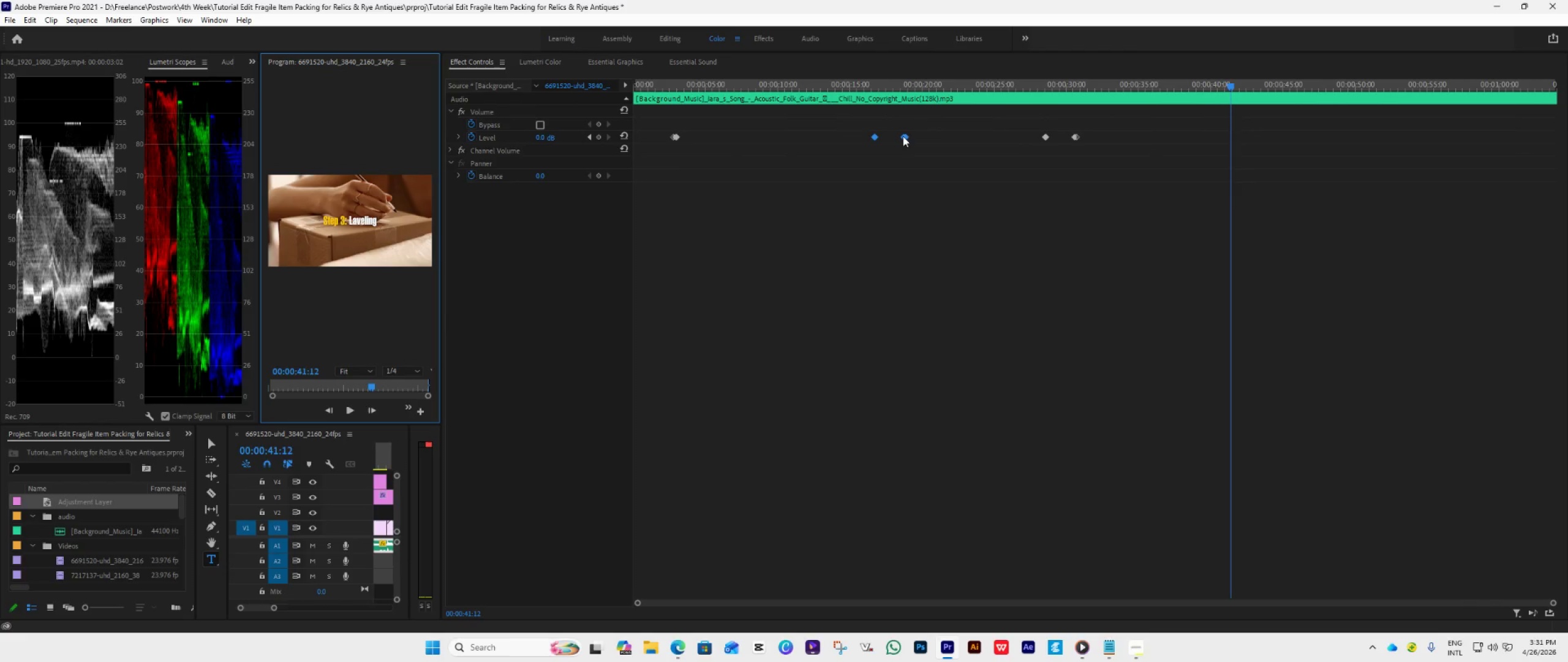 
left_click_drag(start_coordinate=[904, 136], to_coordinate=[1245, 166])
 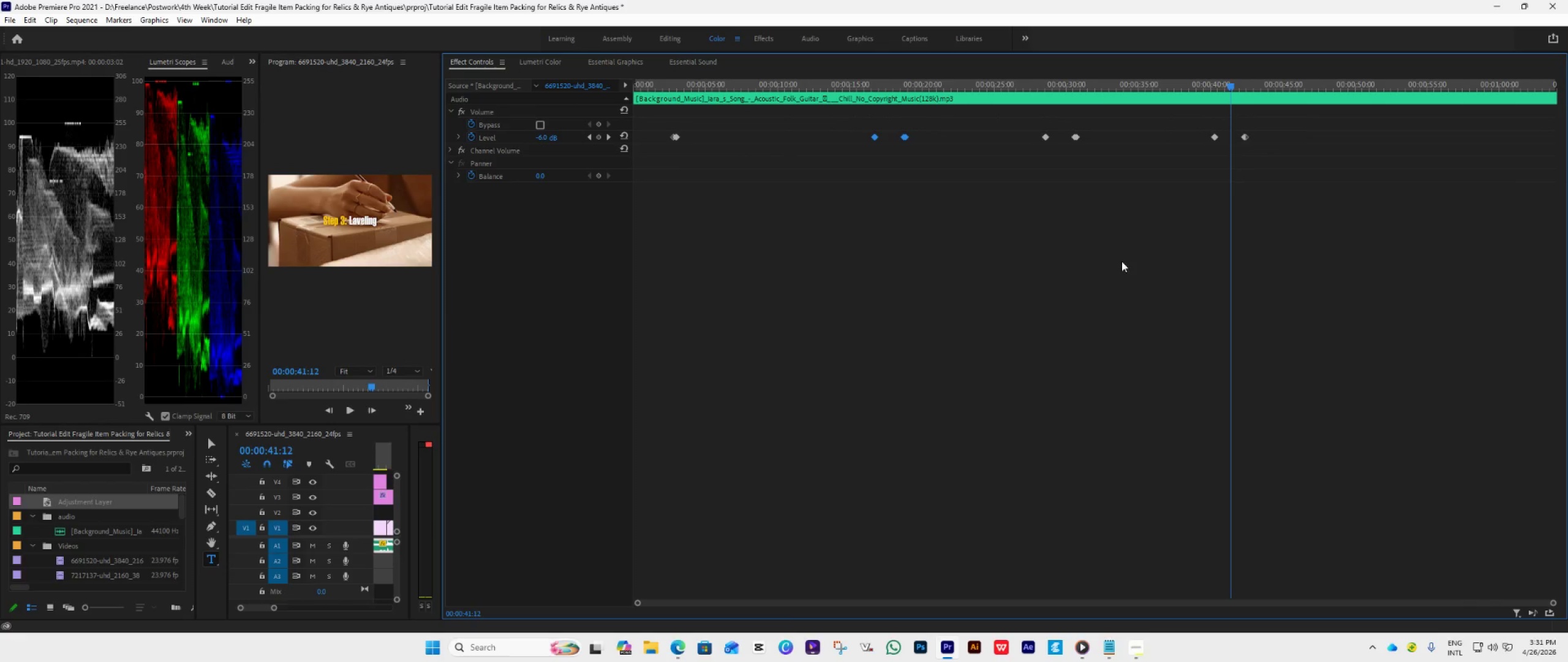 
hold_key(key=AltLeft, duration=3.78)
 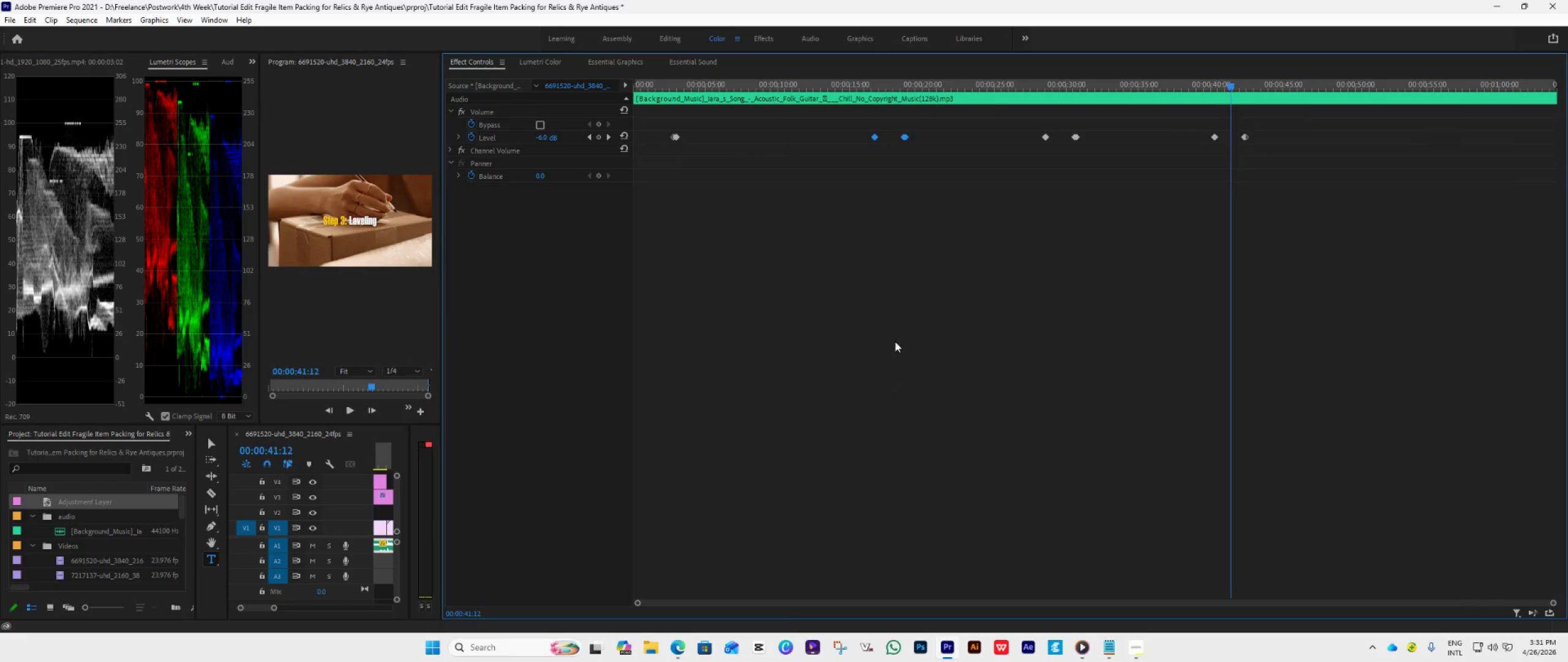 
key(Space)
 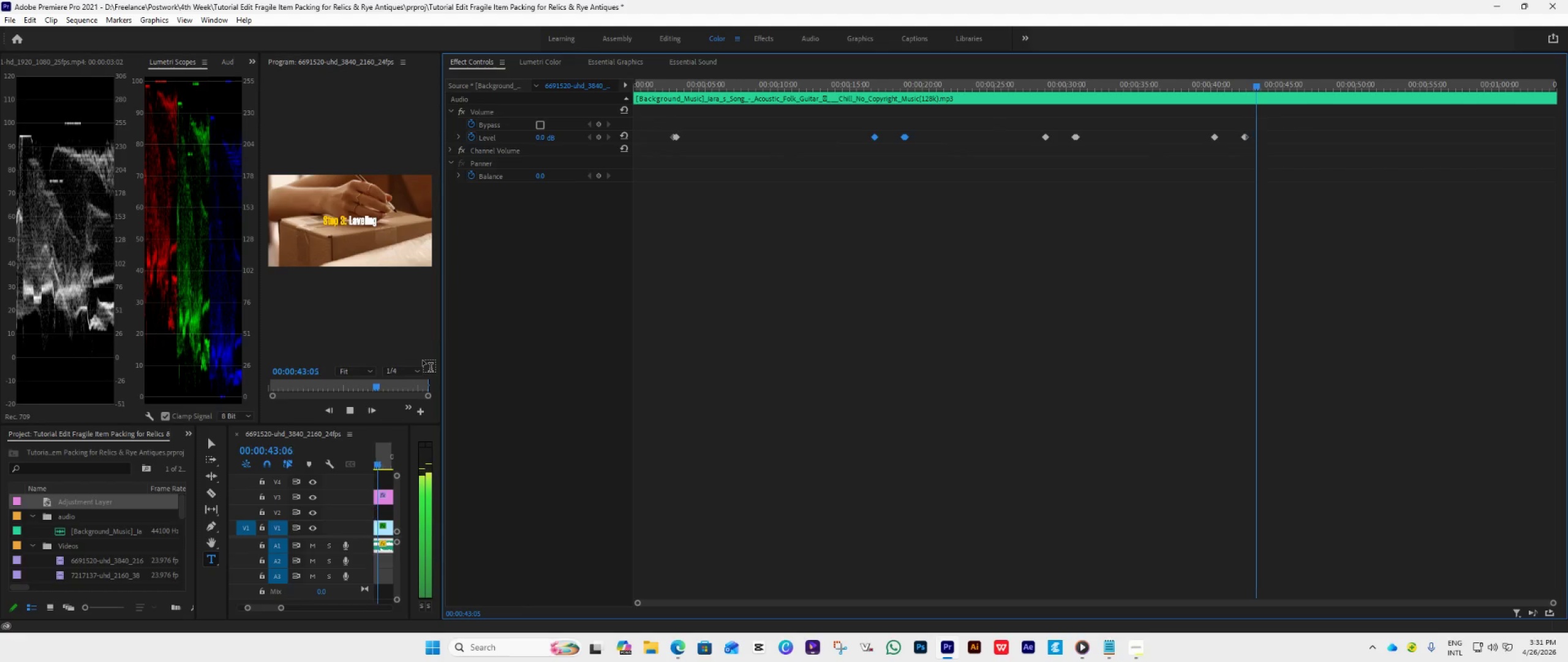 
key(Space)
 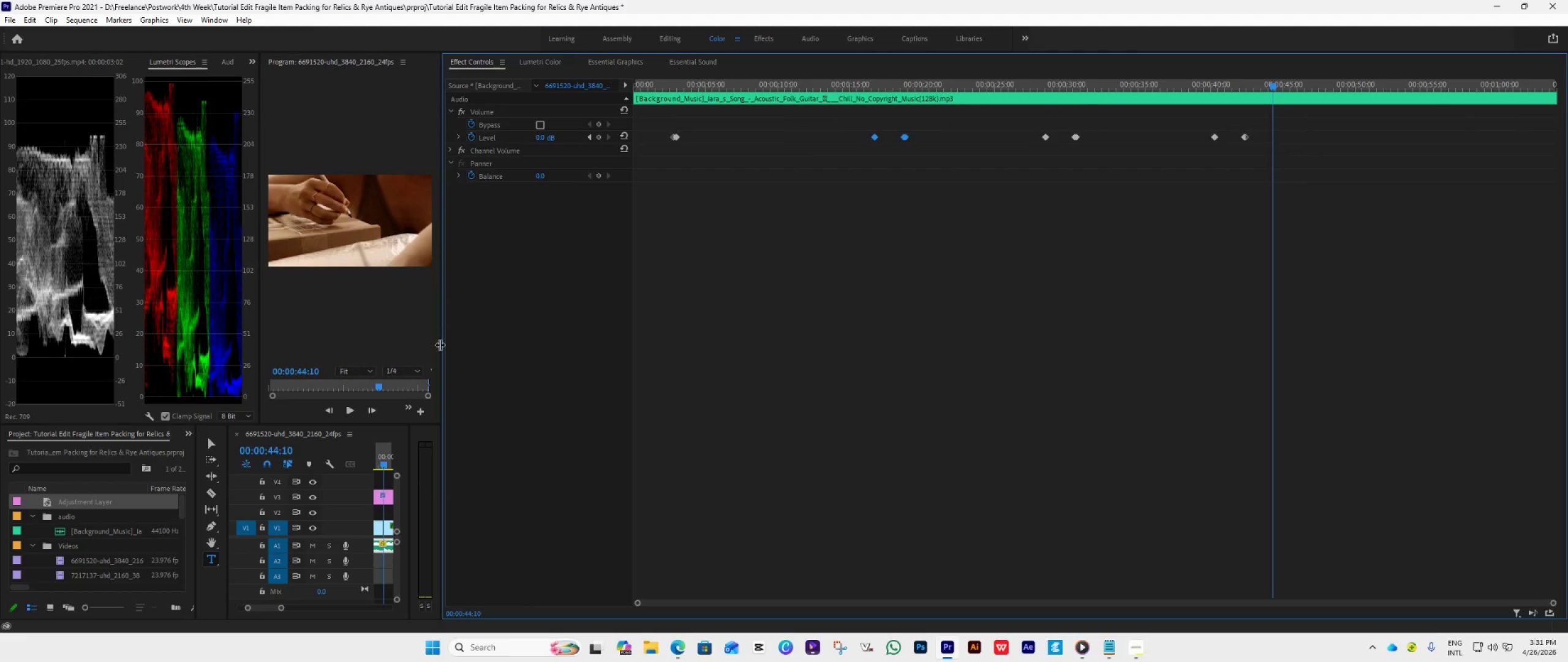 
left_click_drag(start_coordinate=[440, 344], to_coordinate=[1361, 428])
 